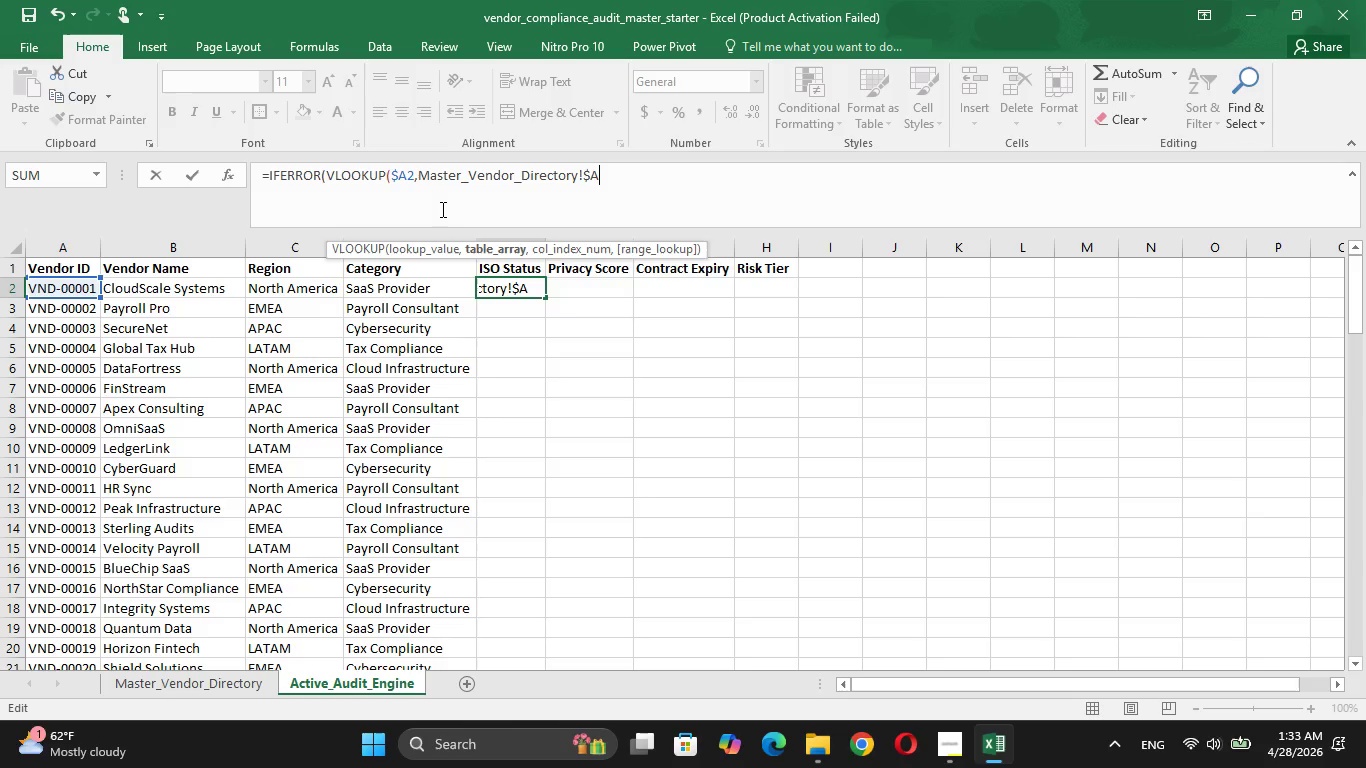 
key(CapsLock)
 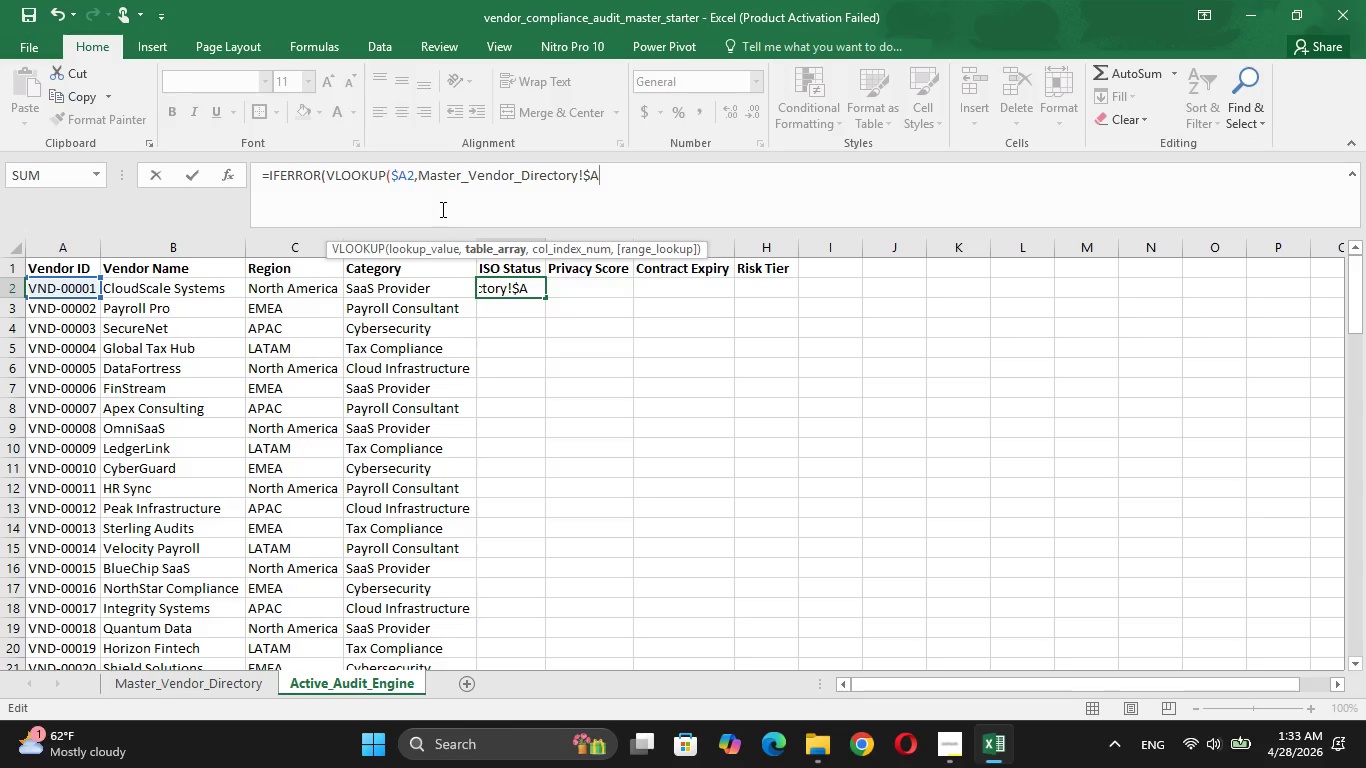 
key(Shift+Semicolon)
 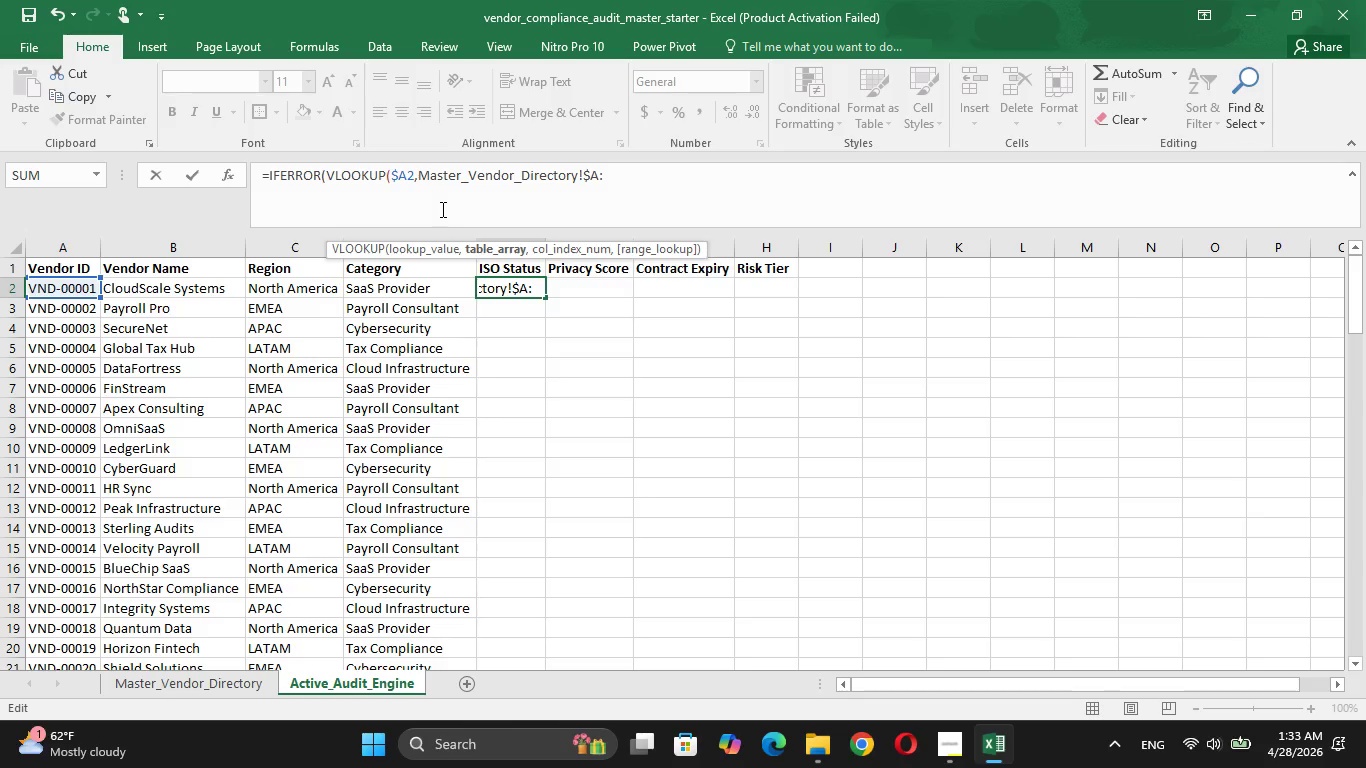 
key(Shift+4)
 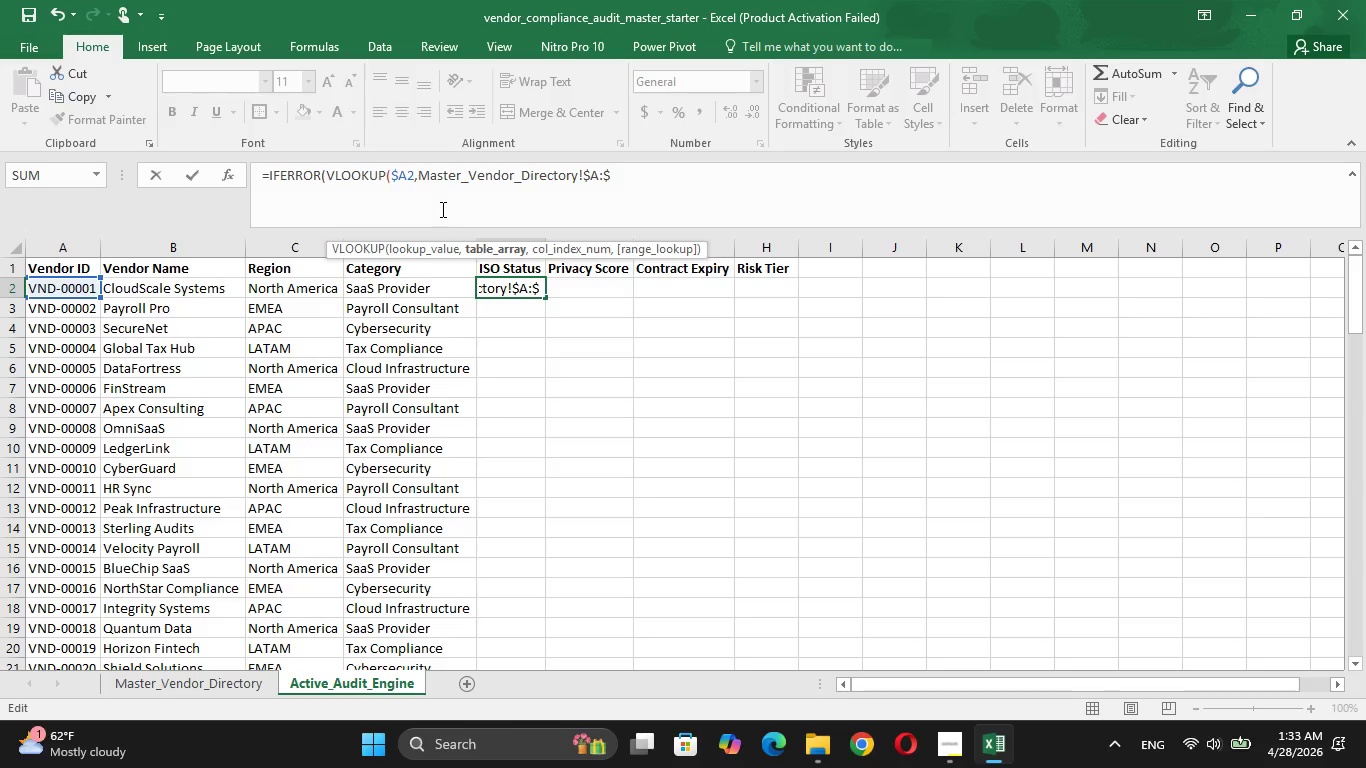 
key(CapsLock)
 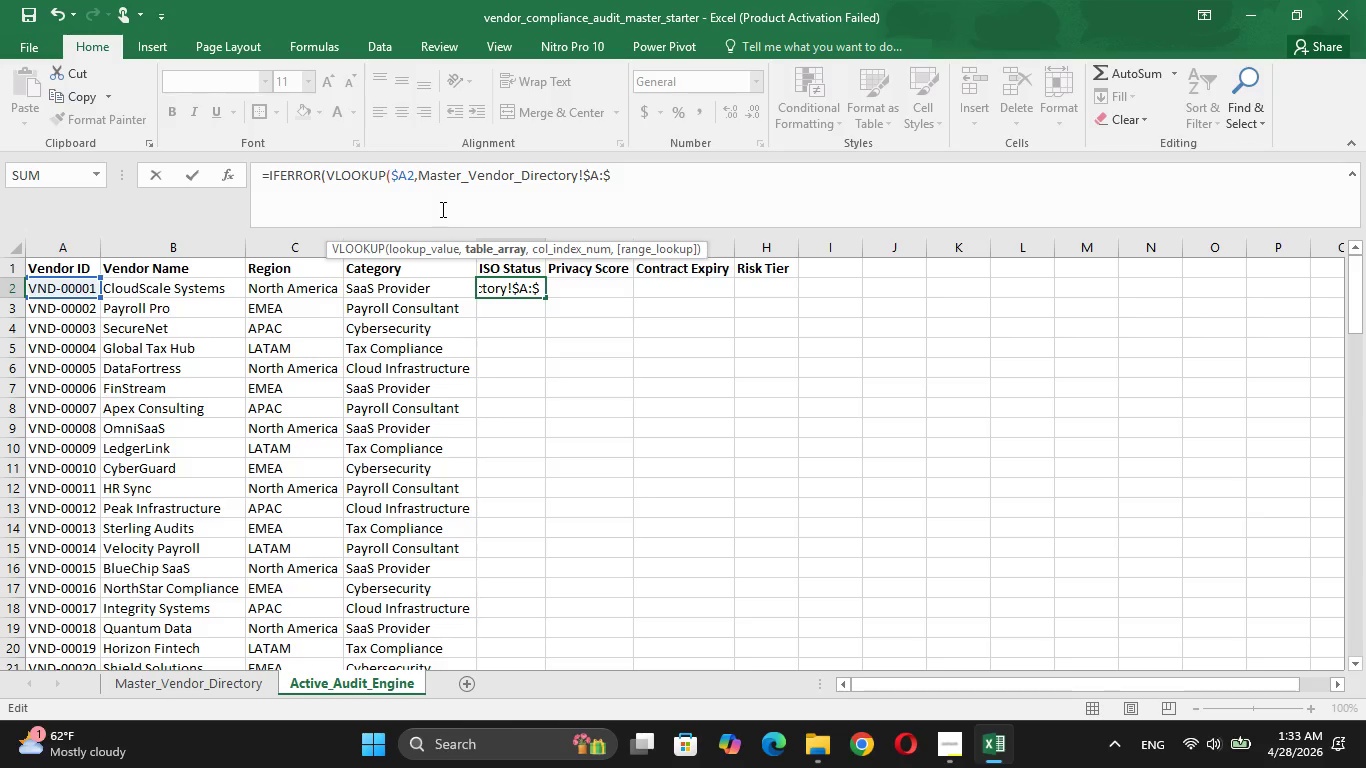 
key(G)
 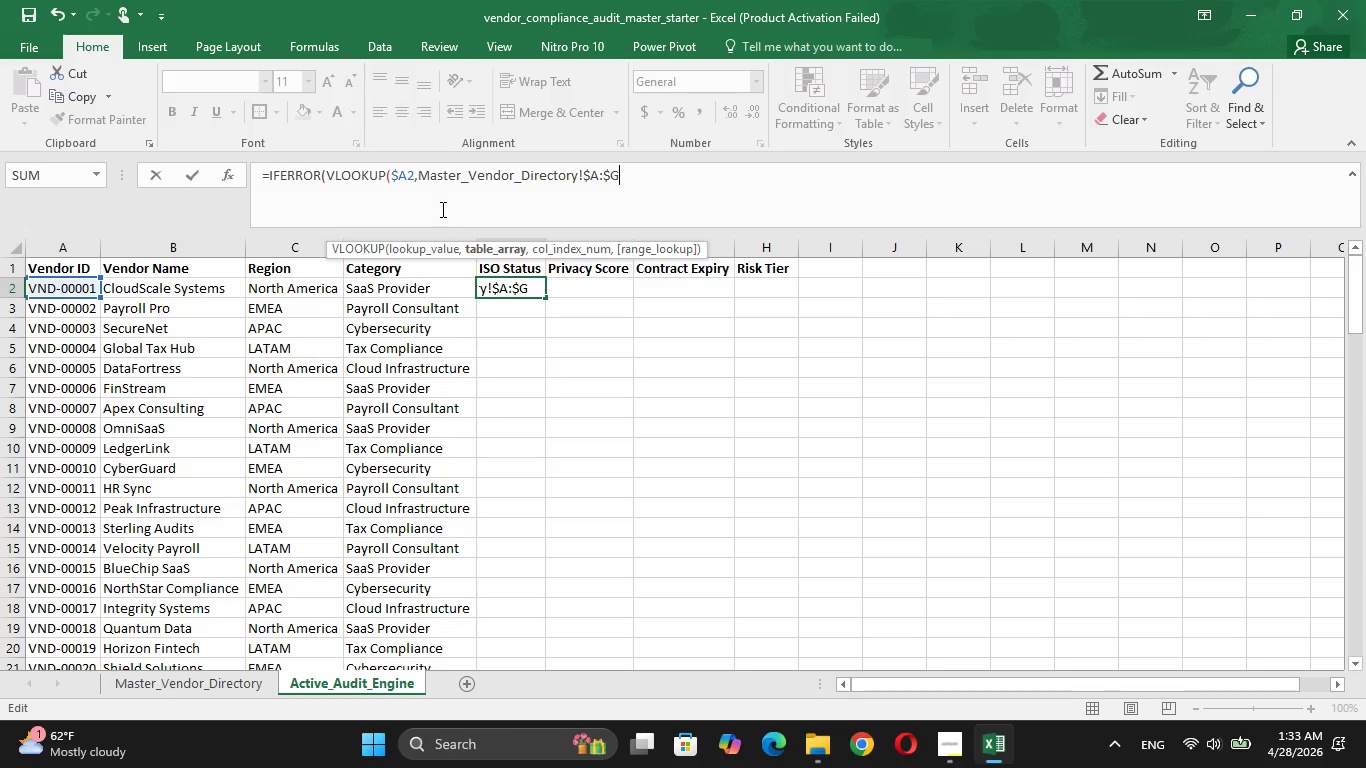 
key(Shift+ShiftLeft)
 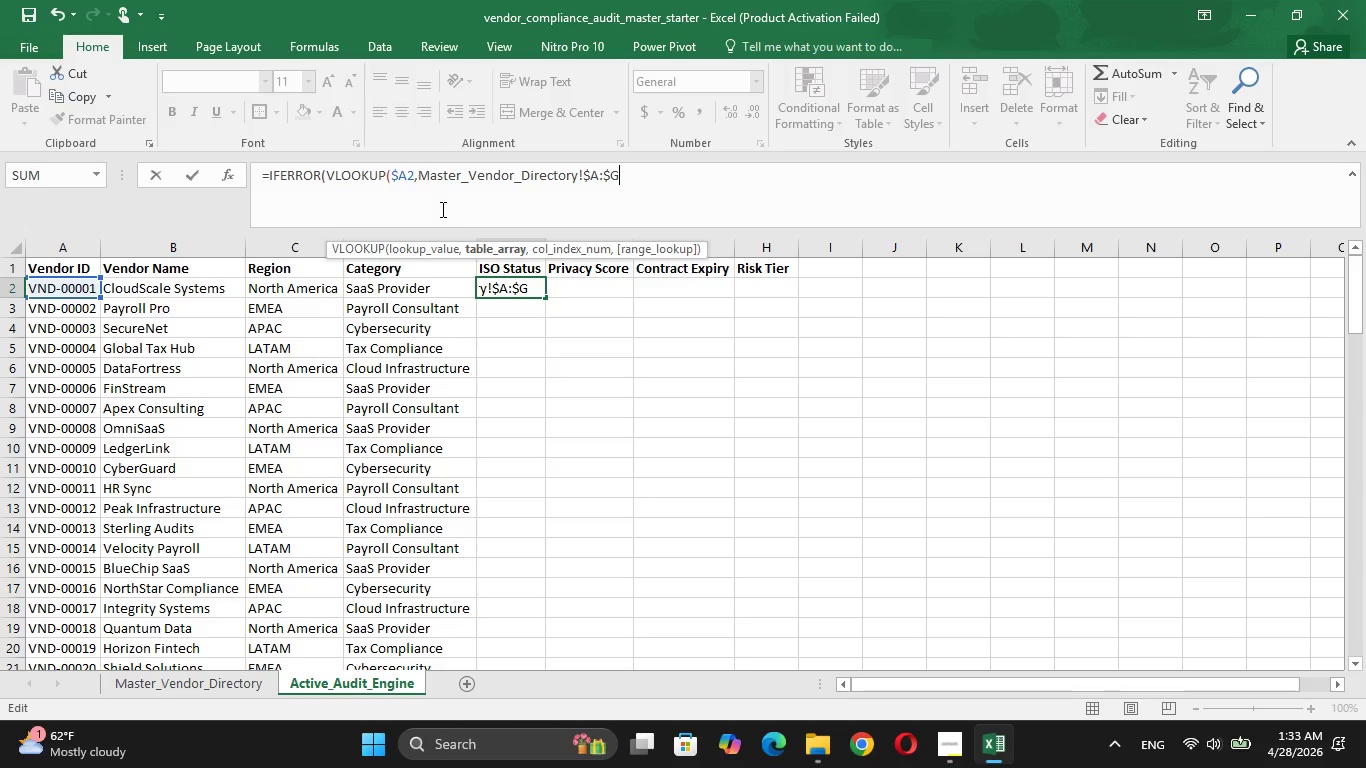 
key(Comma)
 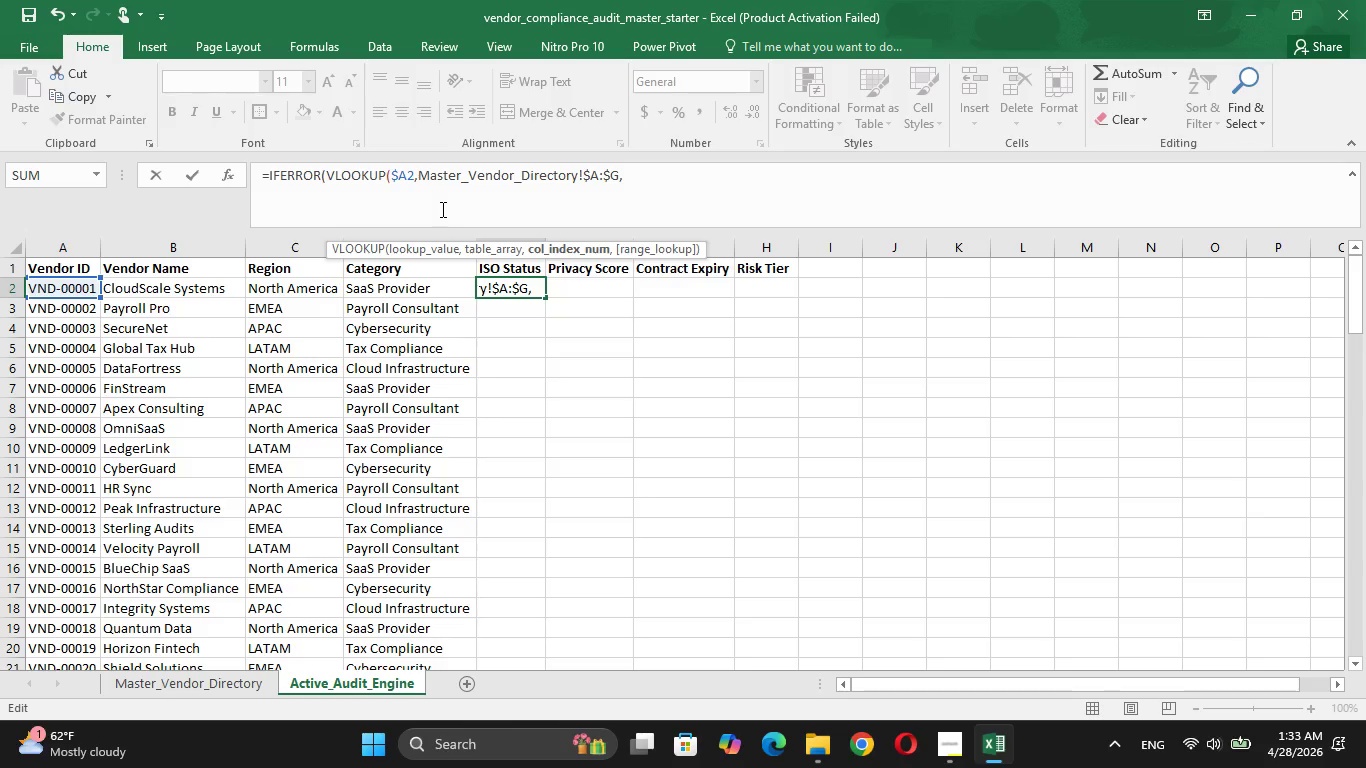 
key(6)
 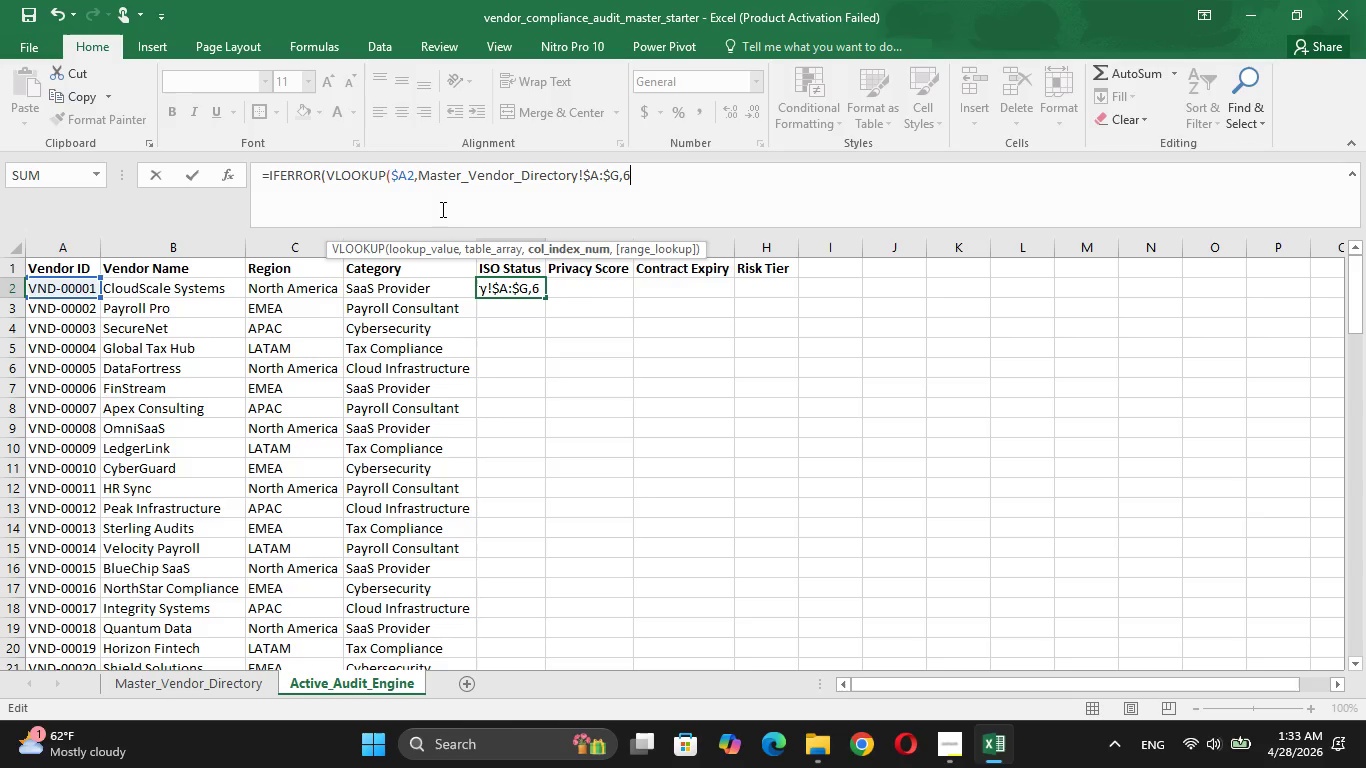 
key(Comma)
 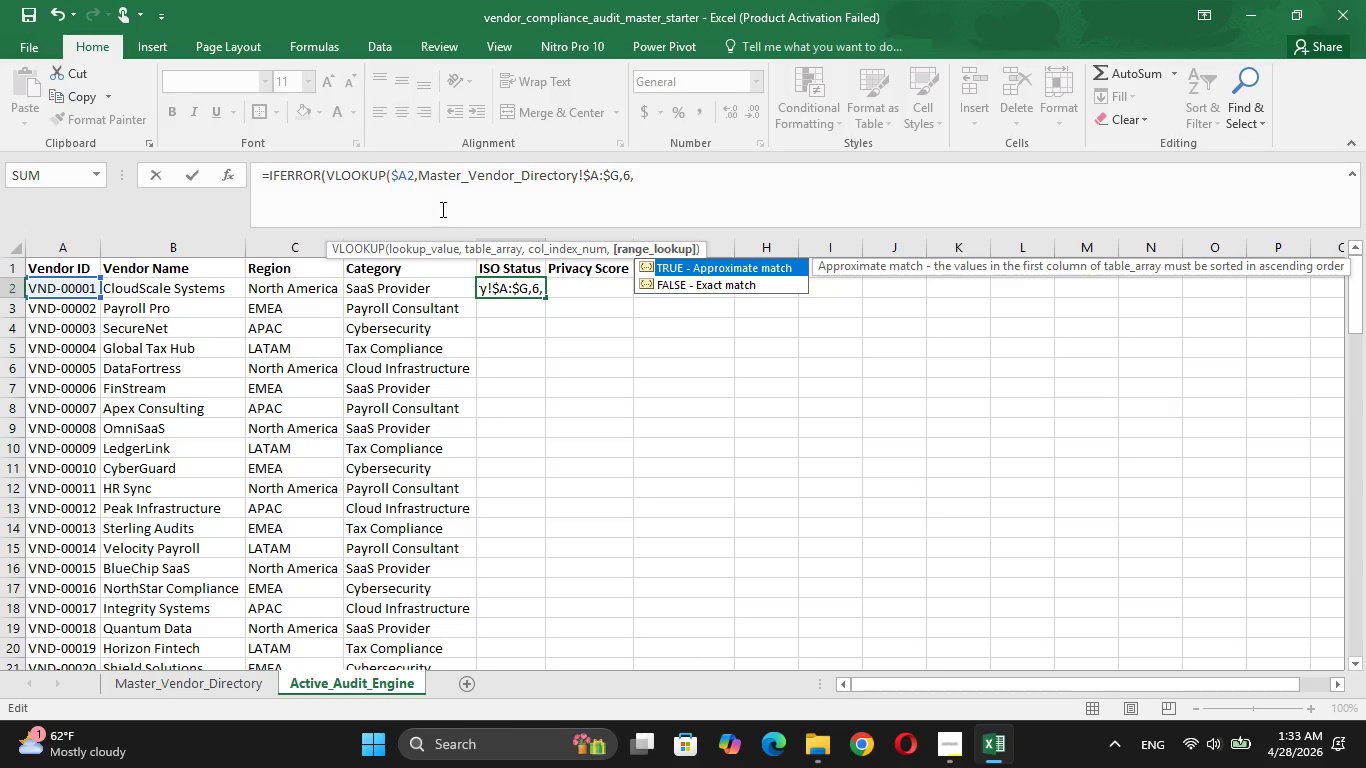 
key(ArrowDown)
 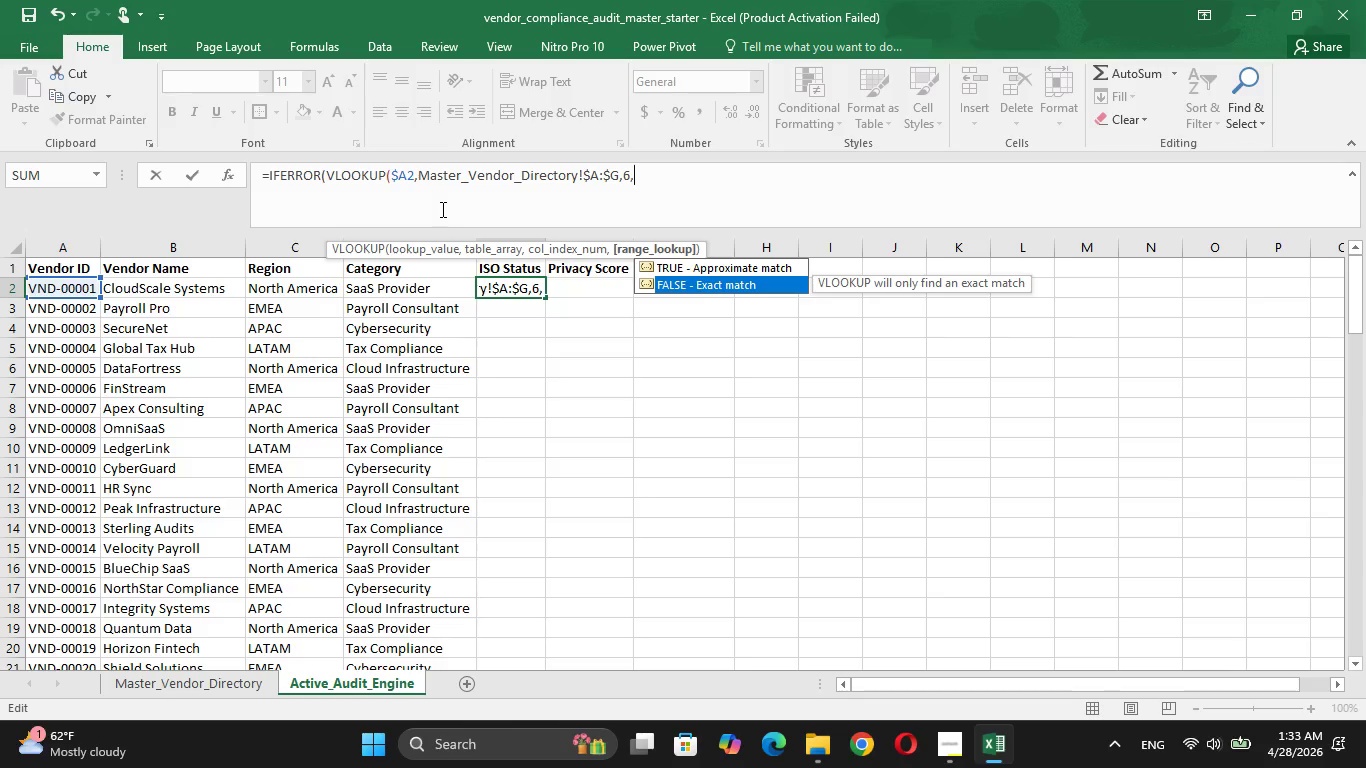 
key(Tab)
 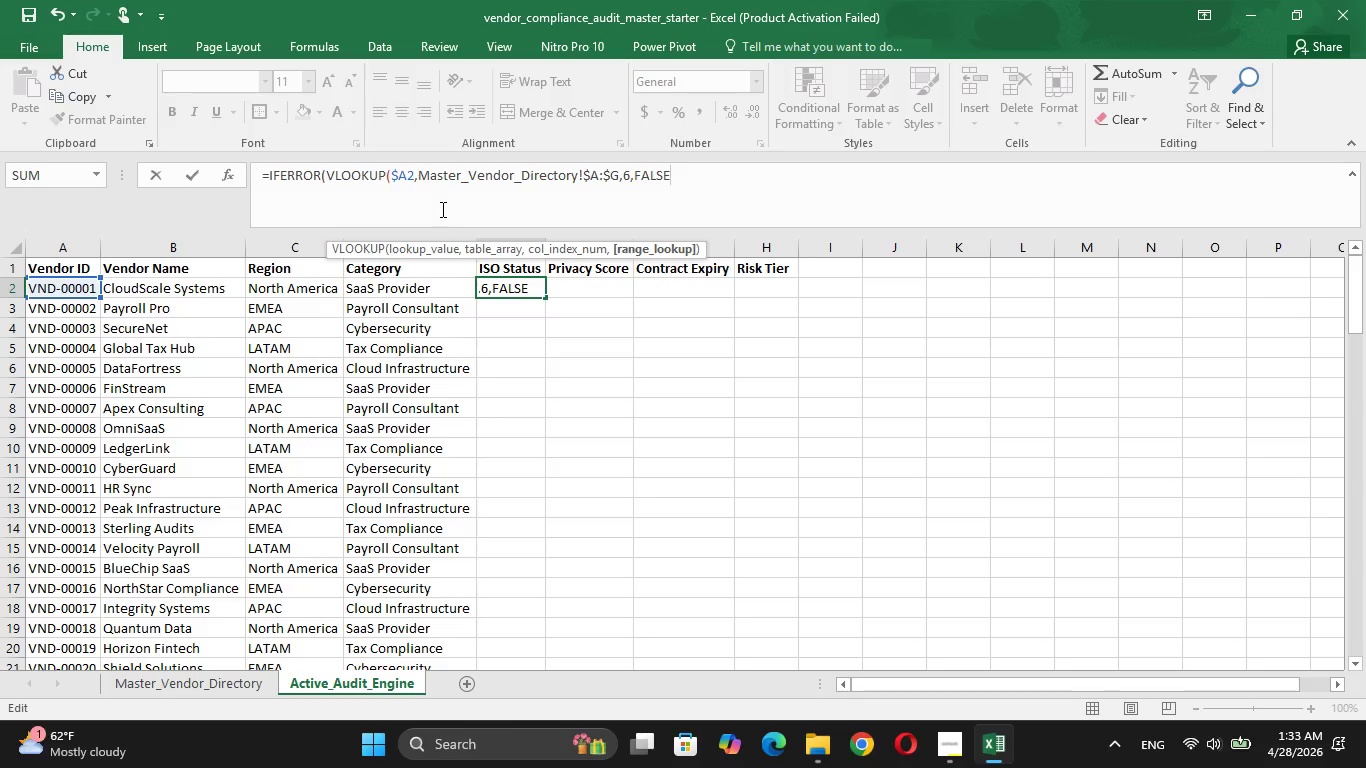 
key(Shift+0)
 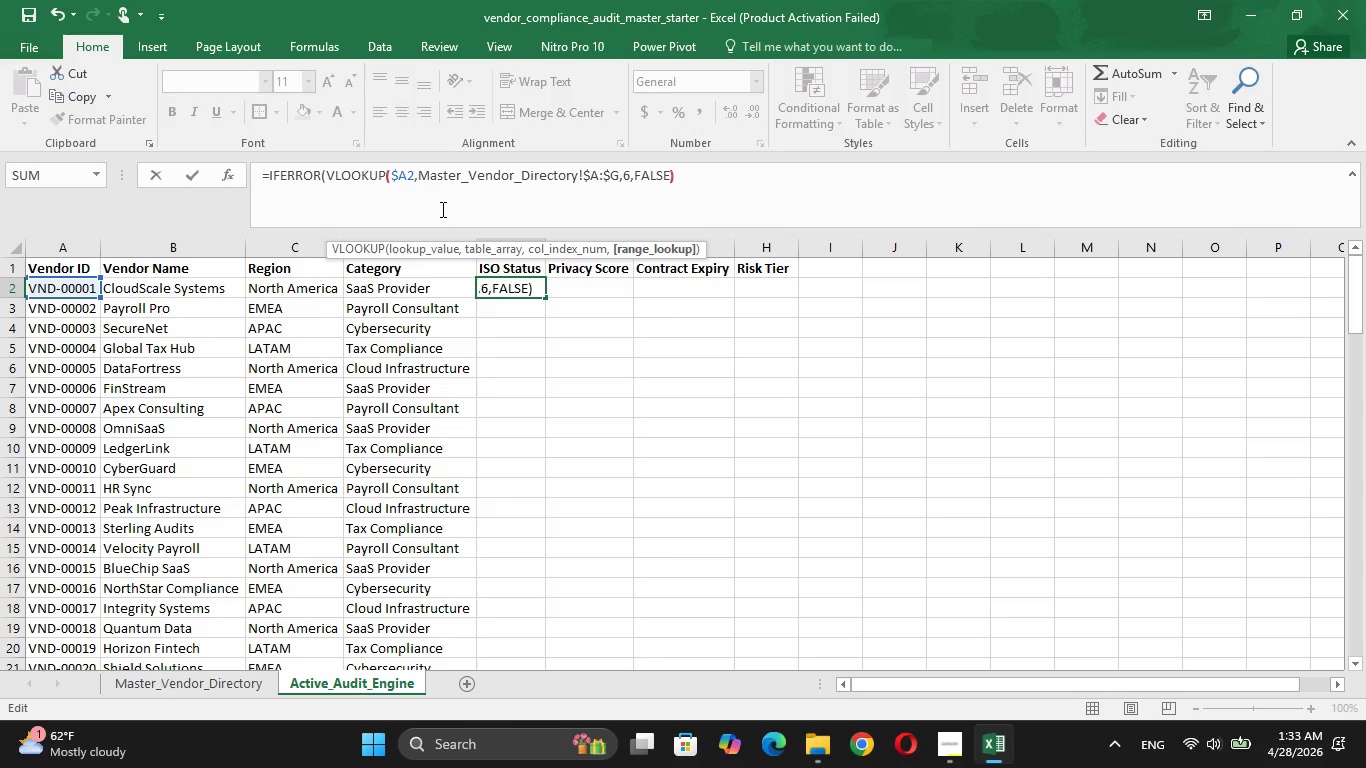 
key(Shift+Quote)
 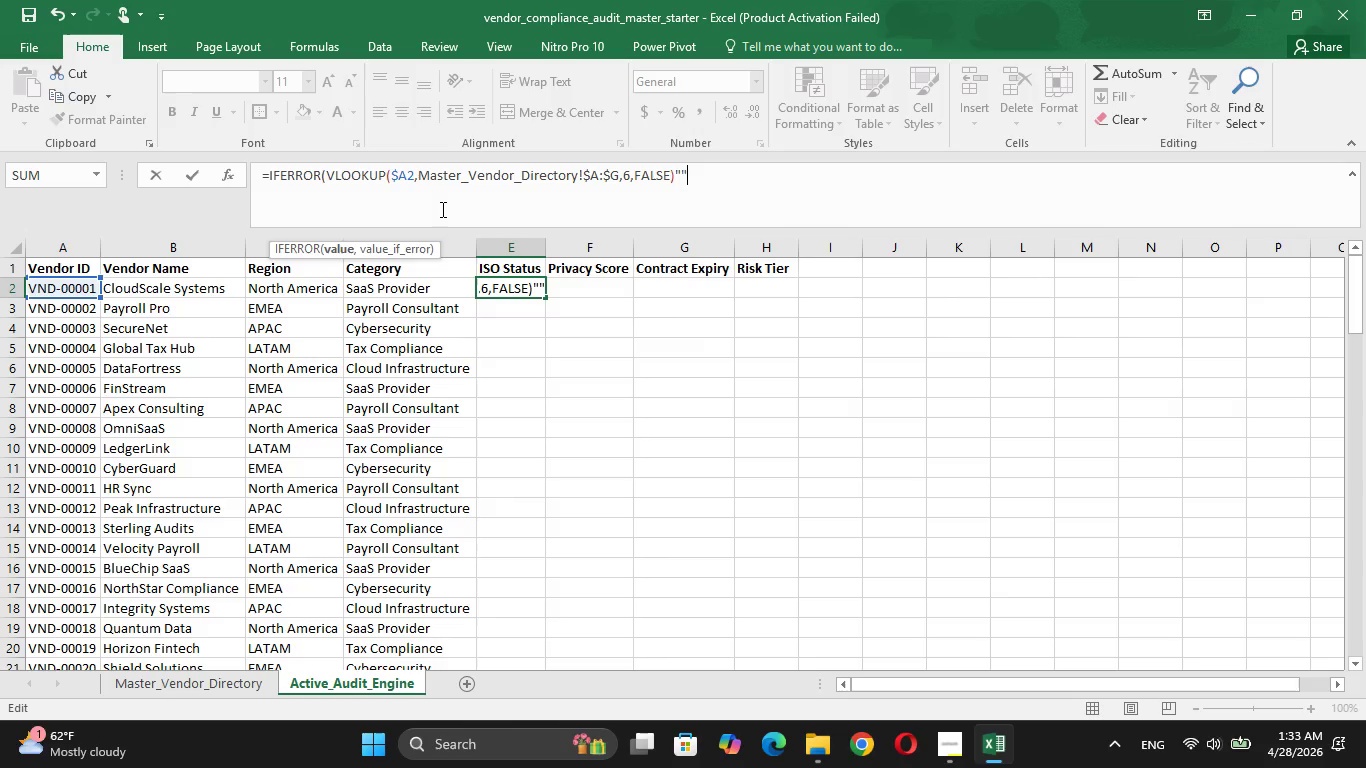 
key(Shift+Quote)
 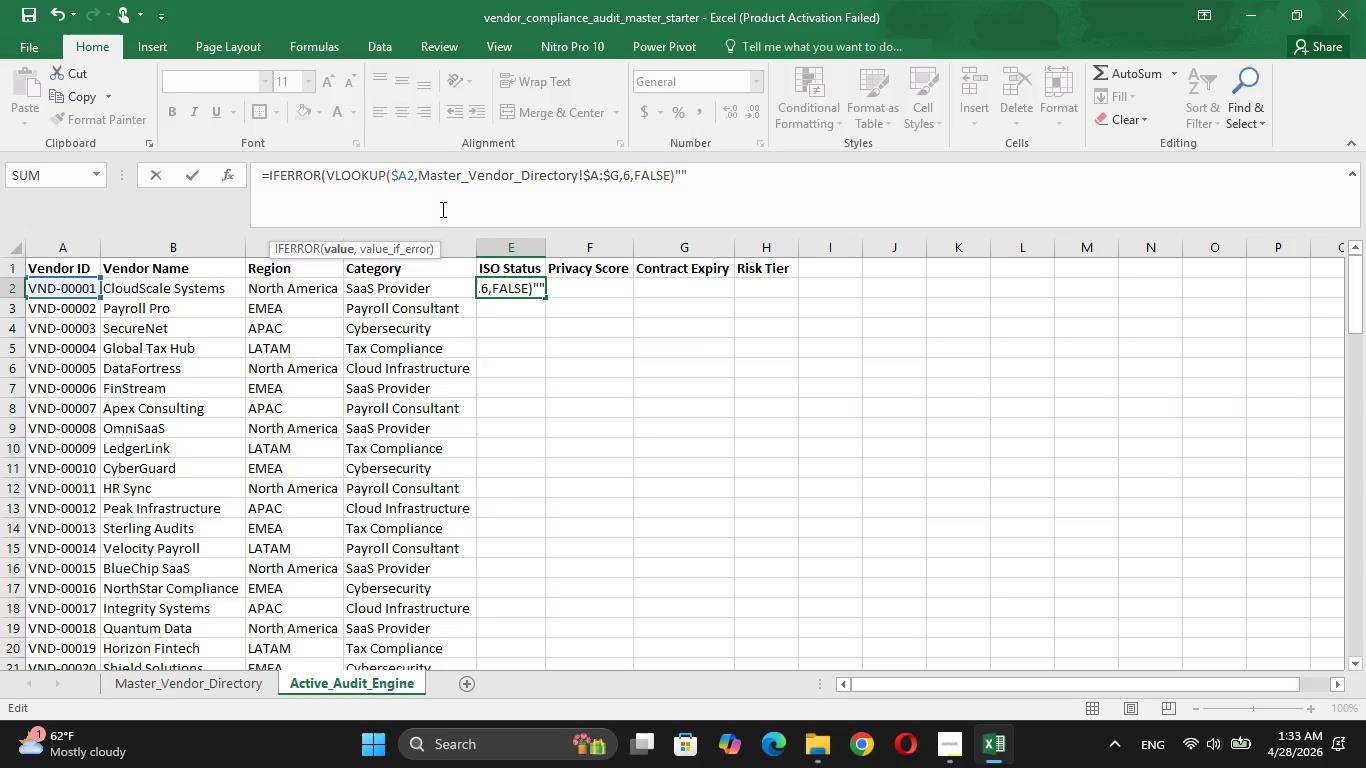 
key(ArrowLeft)
 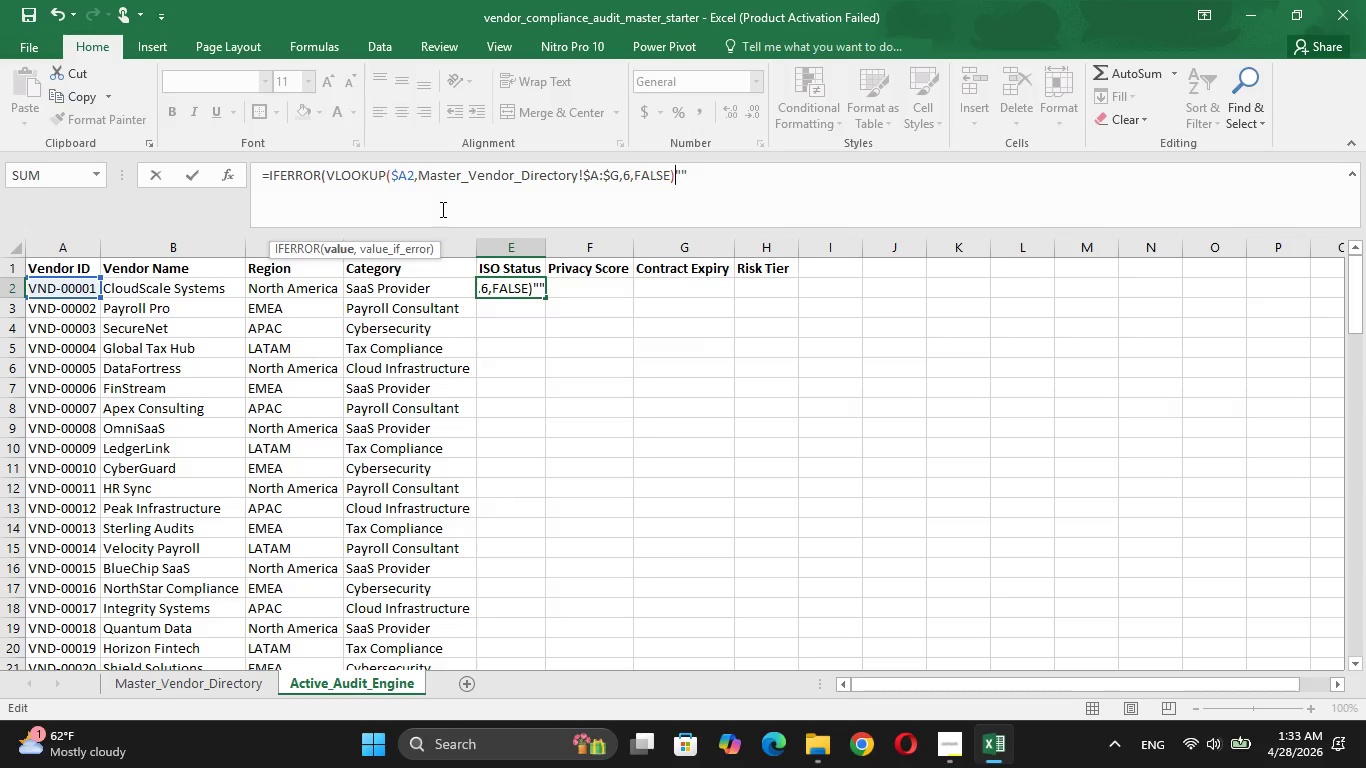 
key(ArrowLeft)
 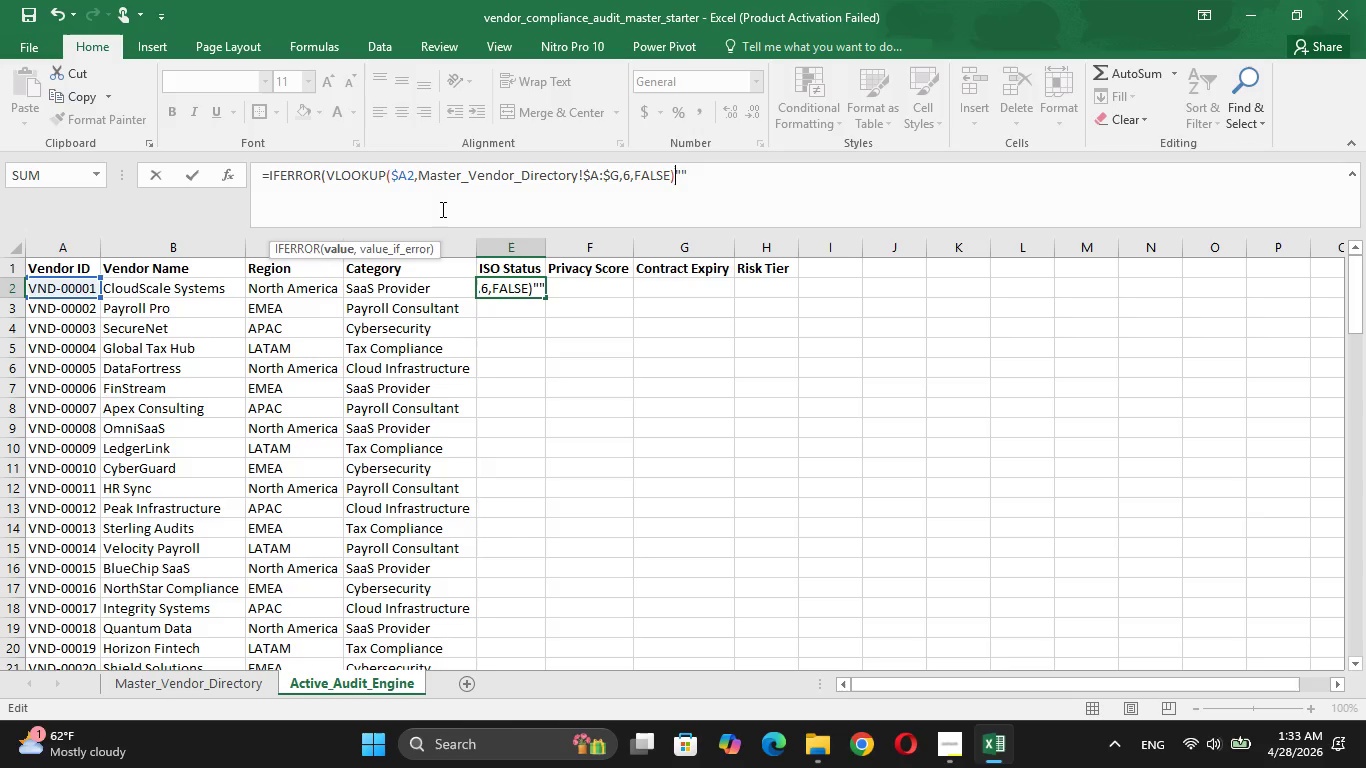 
key(Comma)
 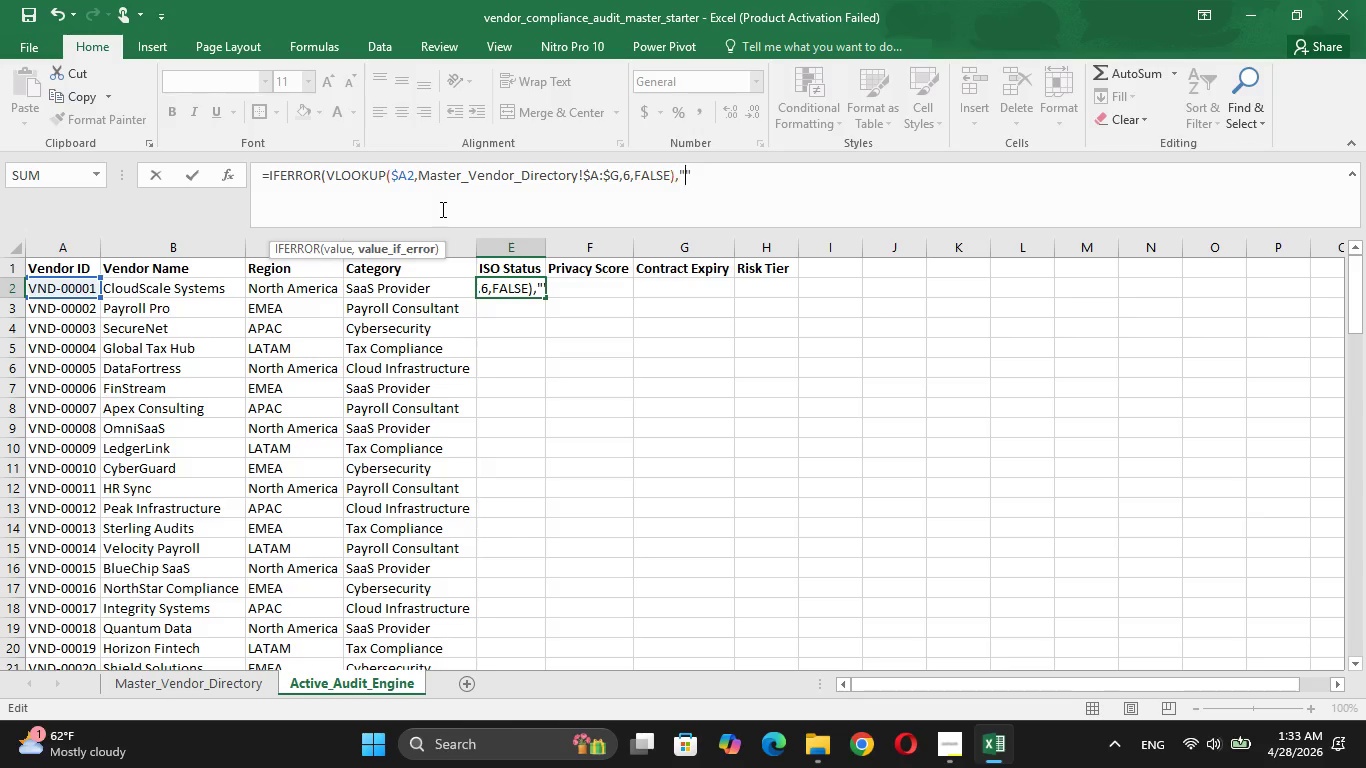 
key(ArrowRight)
 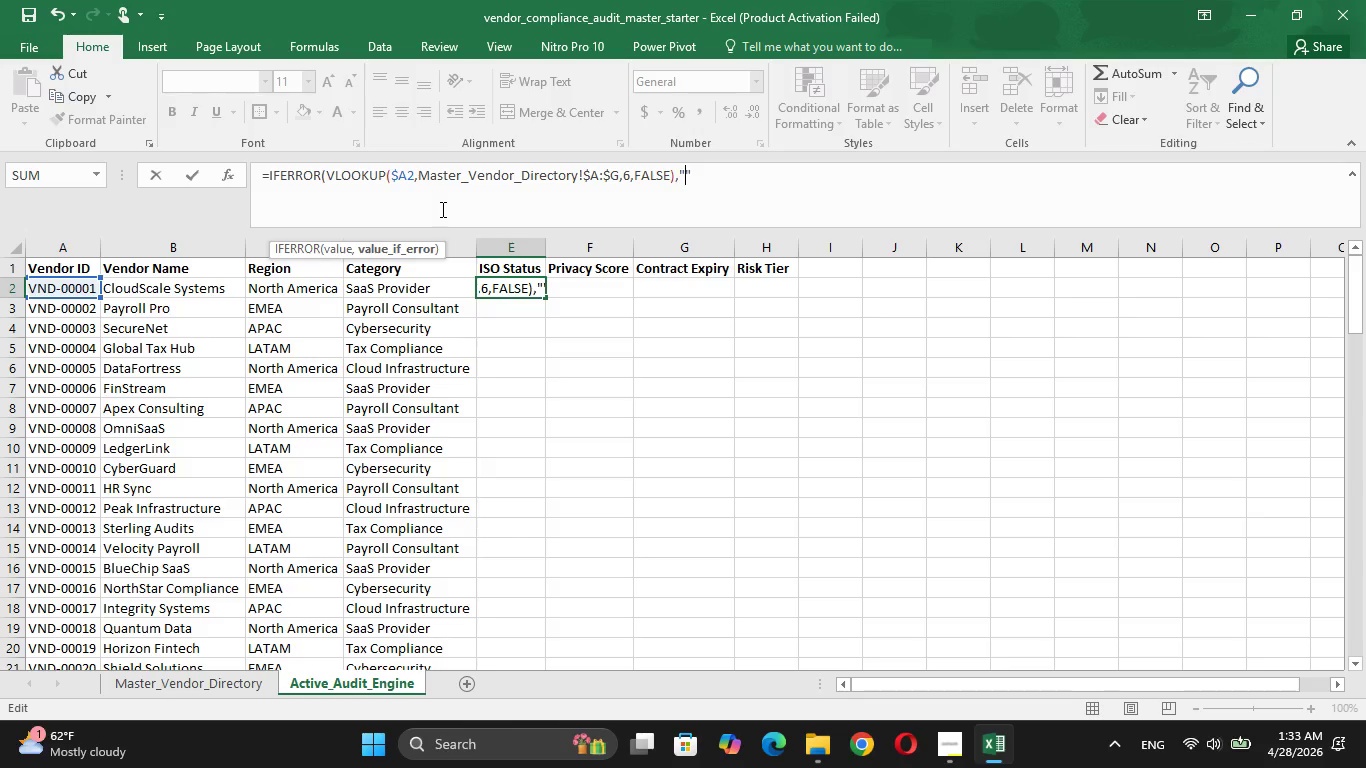 
key(ArrowRight)
 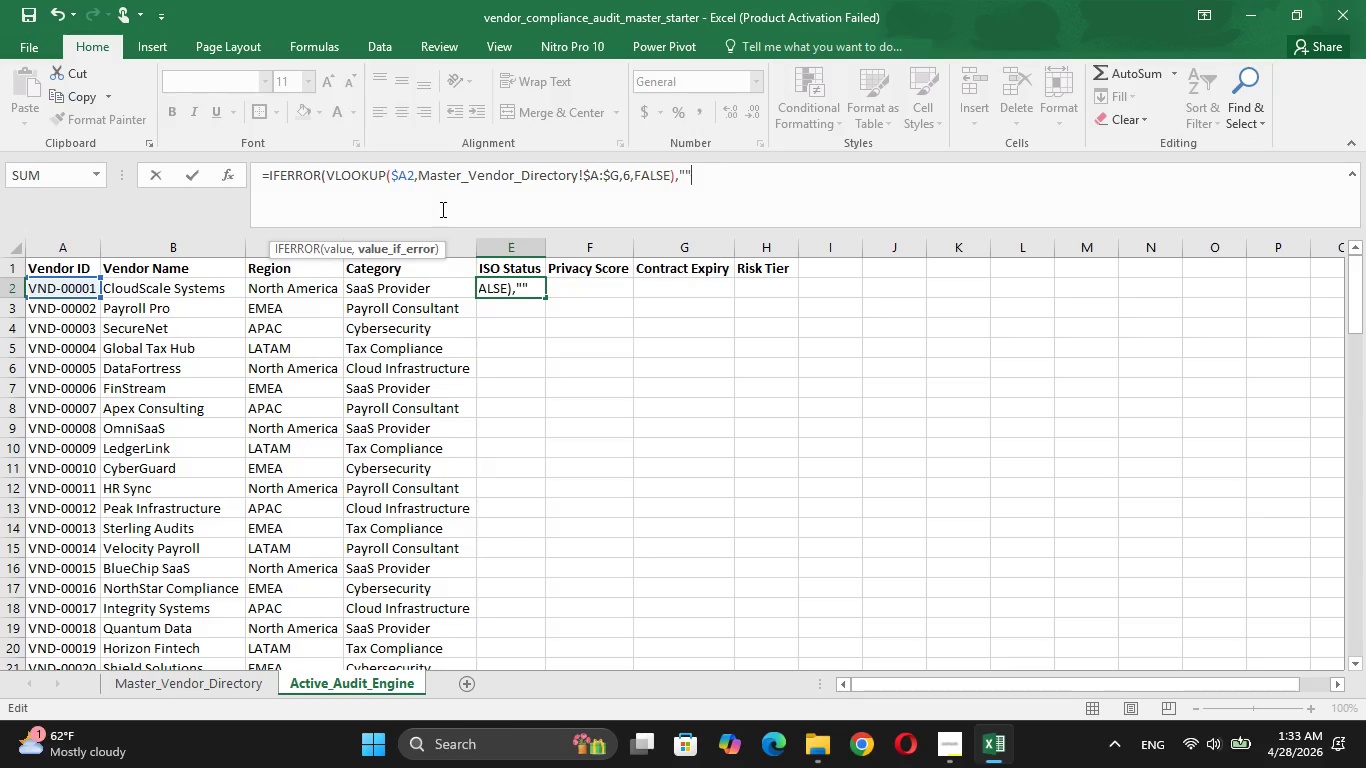 
key(ArrowRight)
 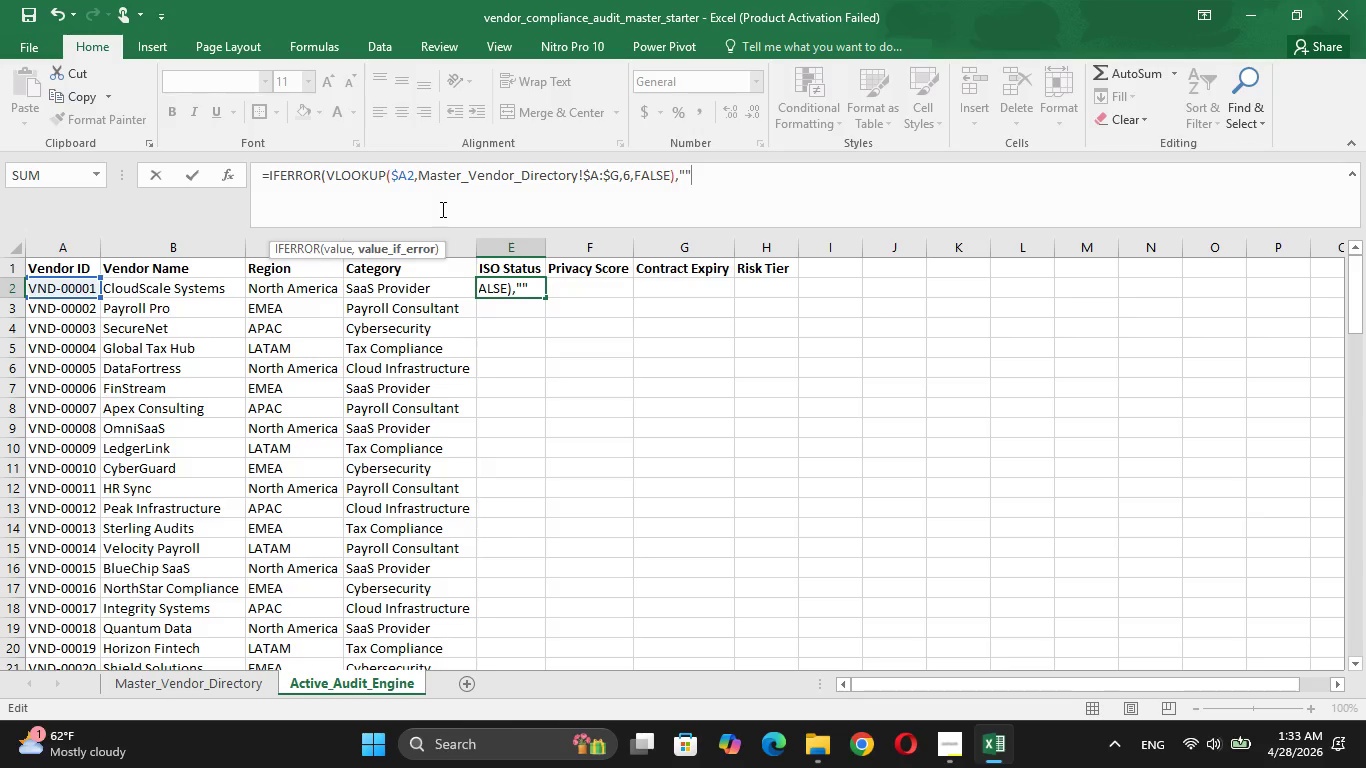 
key(Shift+0)
 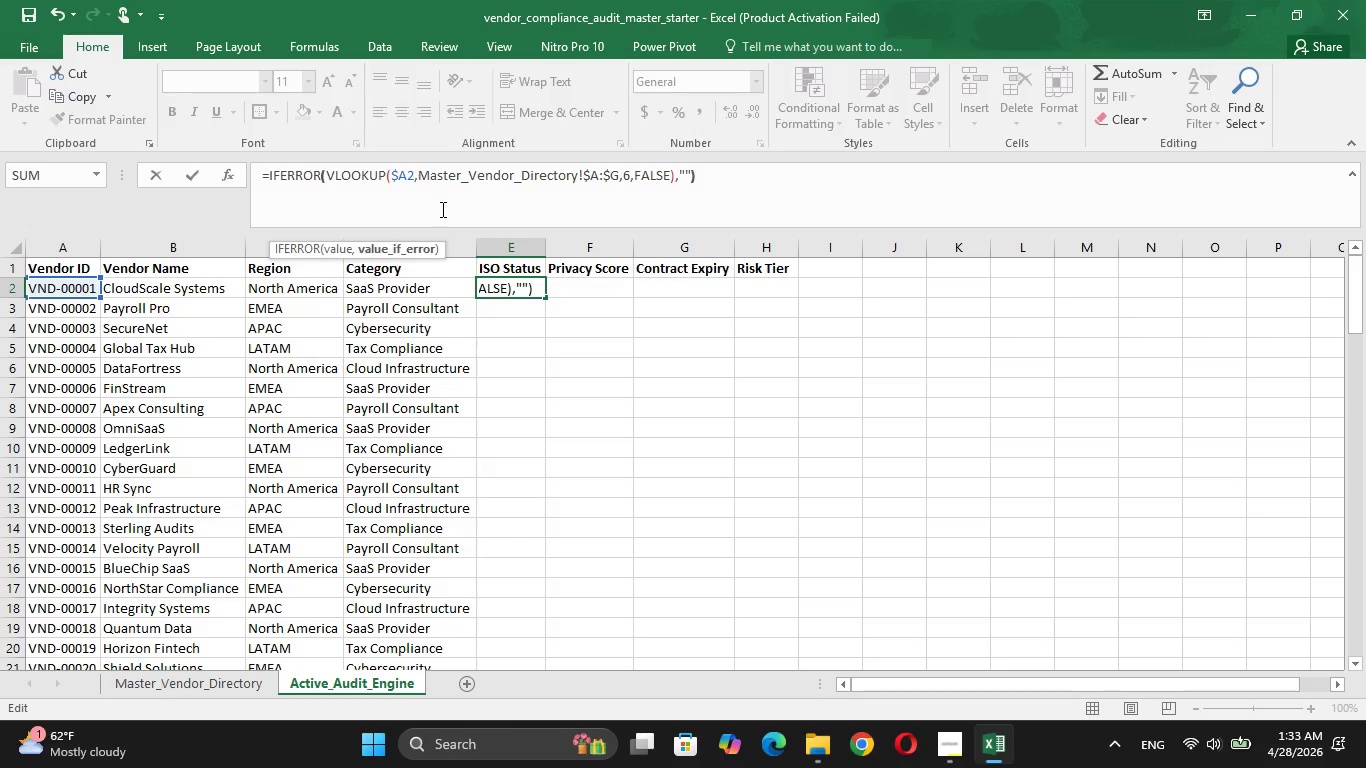 
key(Enter)
 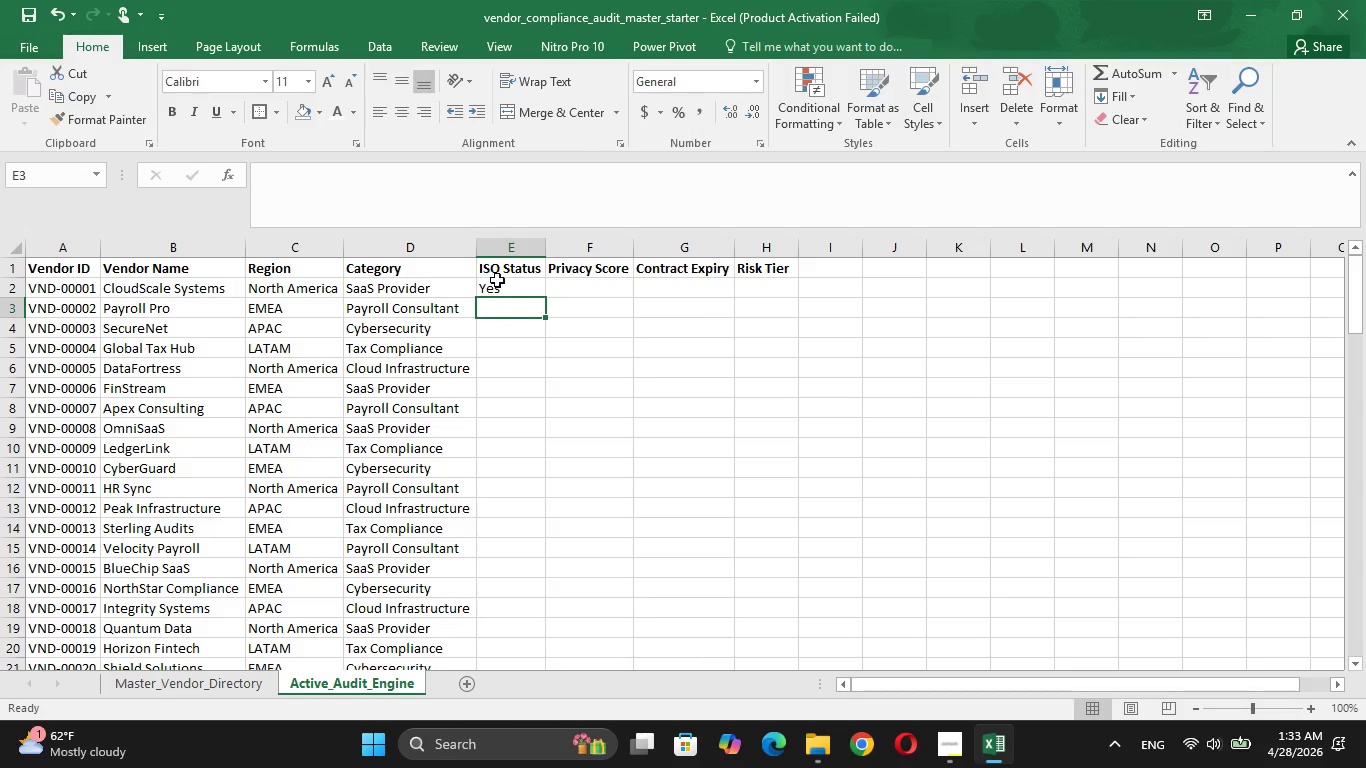 
left_click([506, 281])
 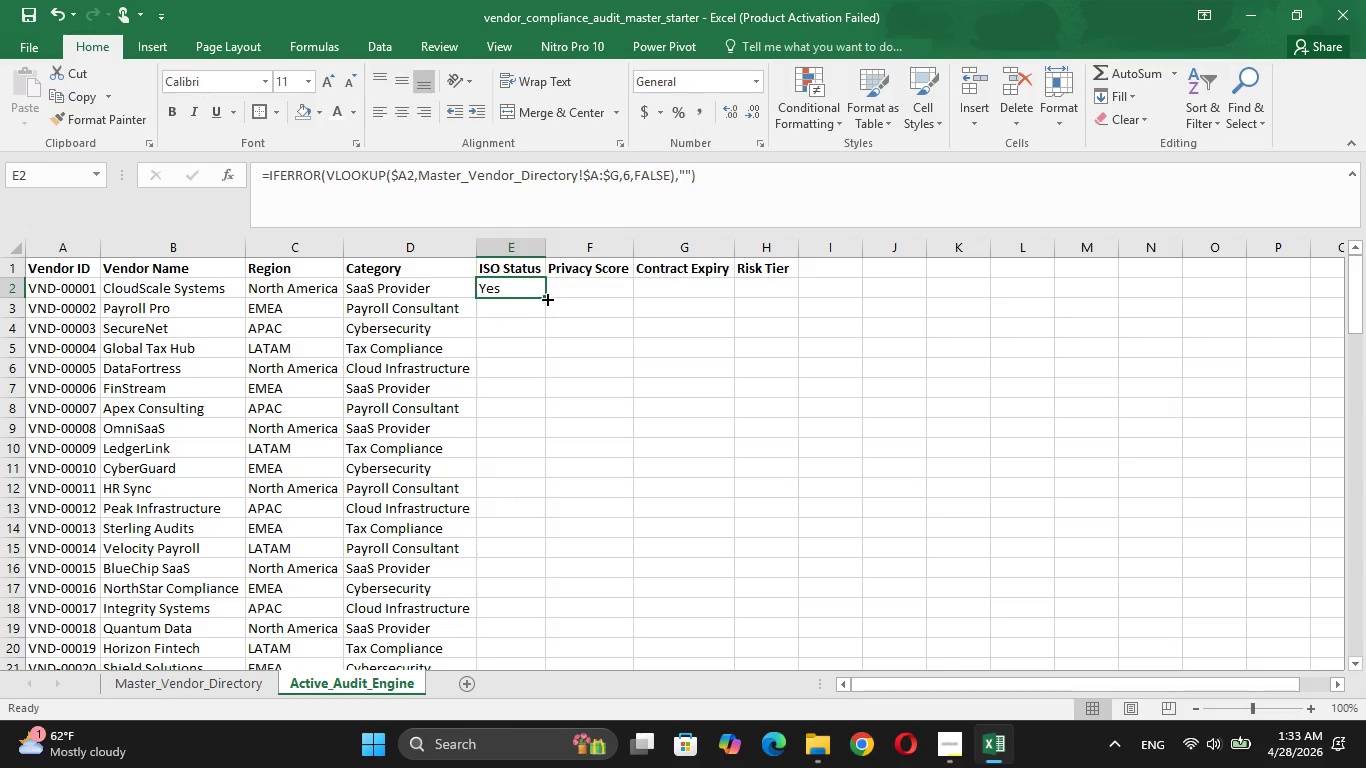 
left_click_drag(start_coordinate=[545, 295], to_coordinate=[539, 537])
 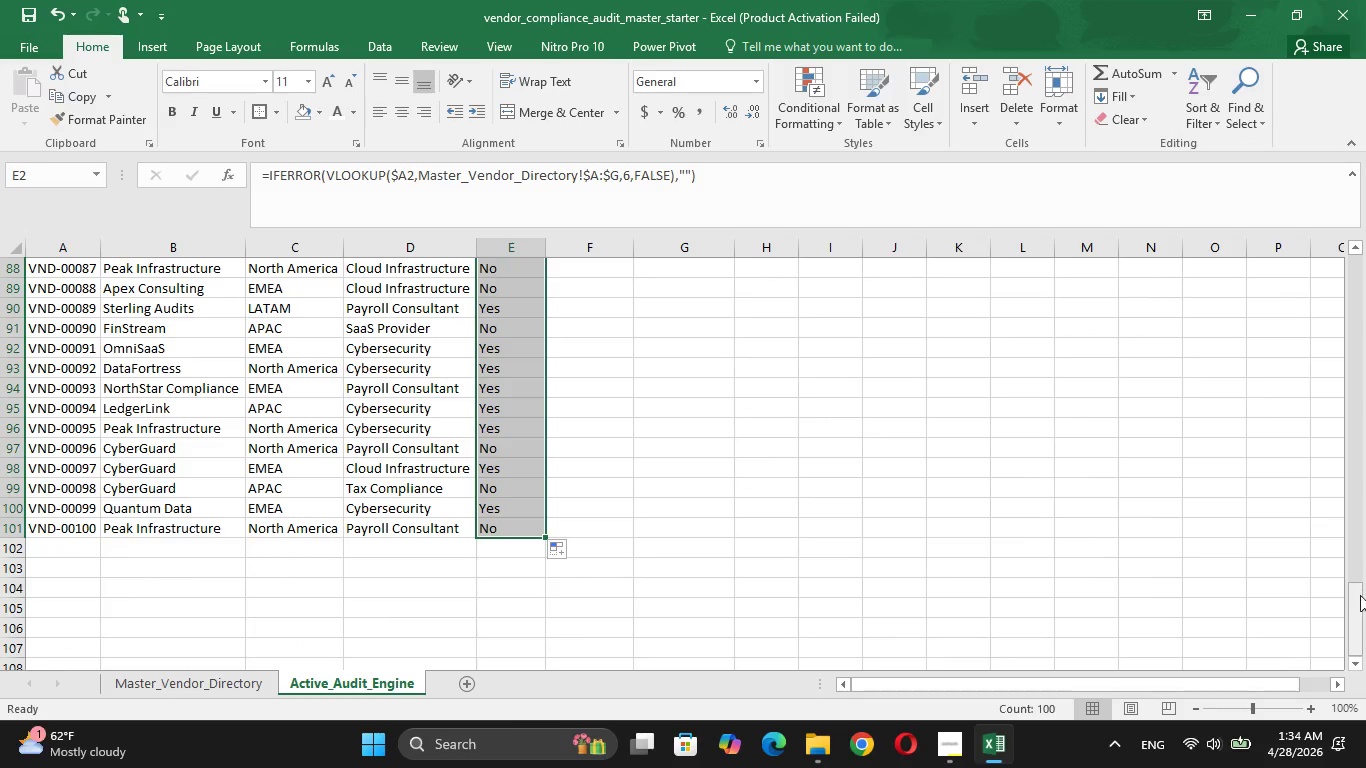 
left_click_drag(start_coordinate=[1359, 598], to_coordinate=[1359, 239])
 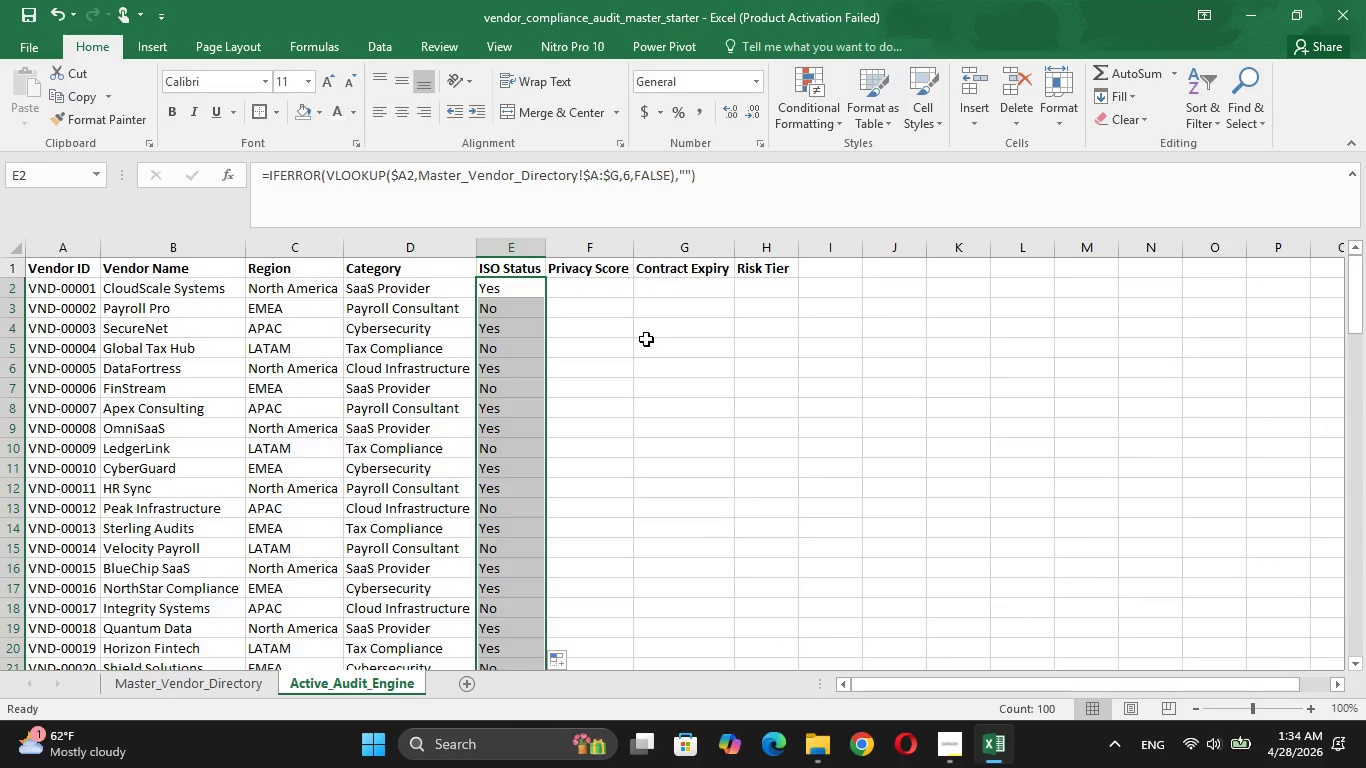 
left_click([646, 339])
 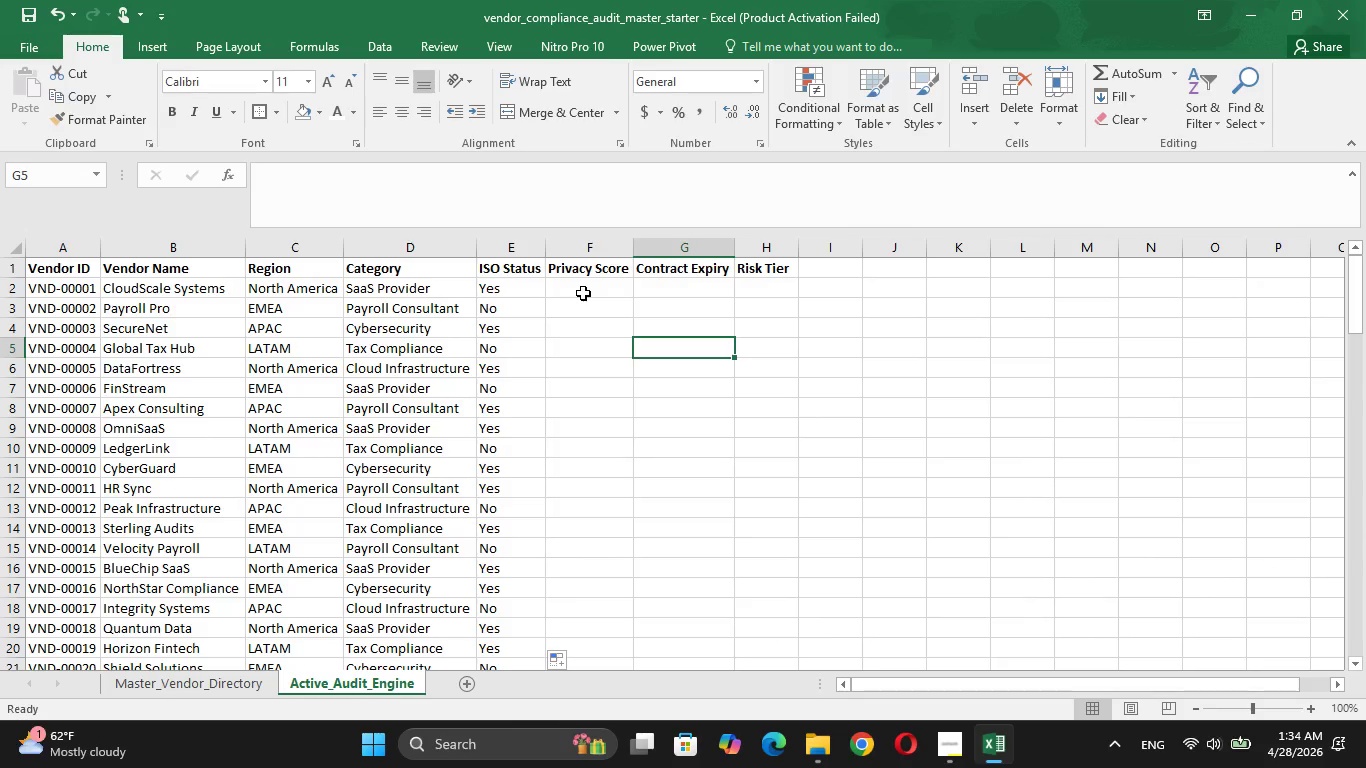 
left_click([583, 293])
 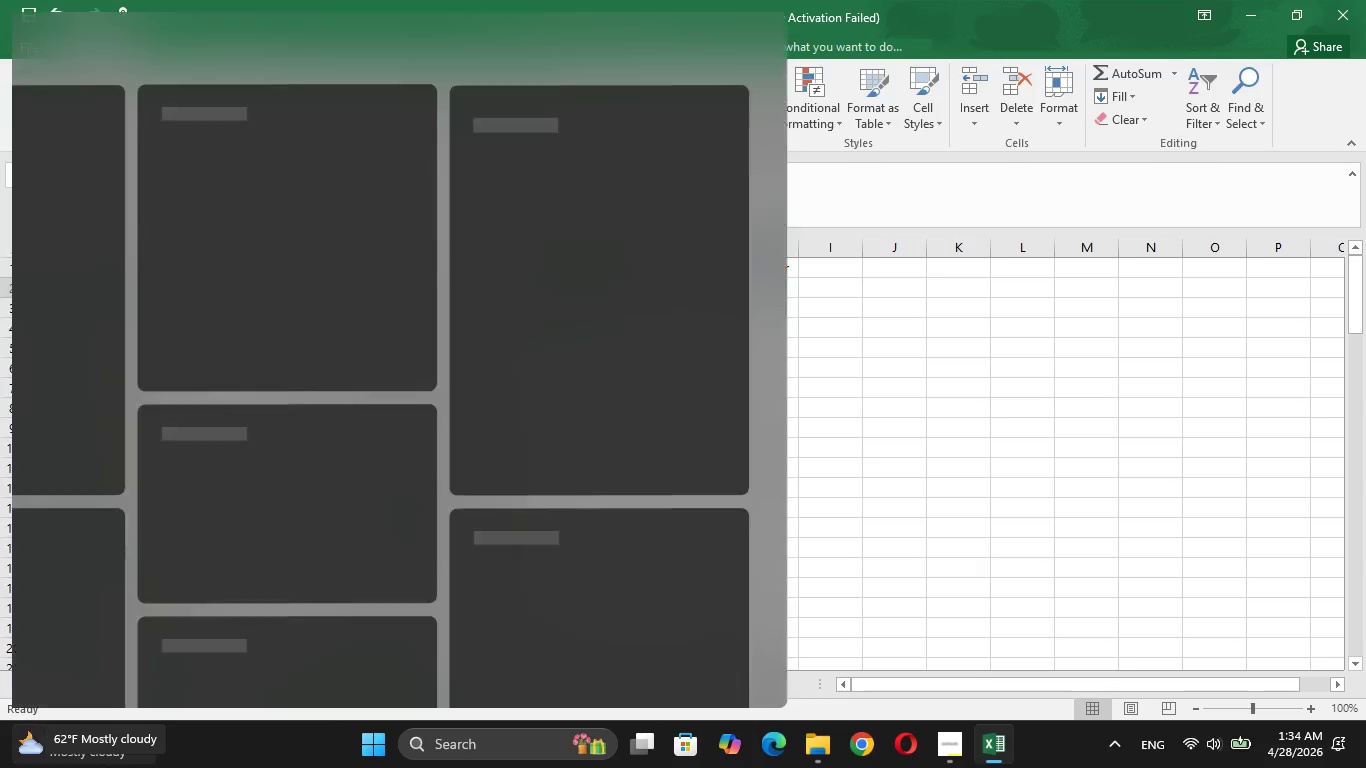 
wait(6.52)
 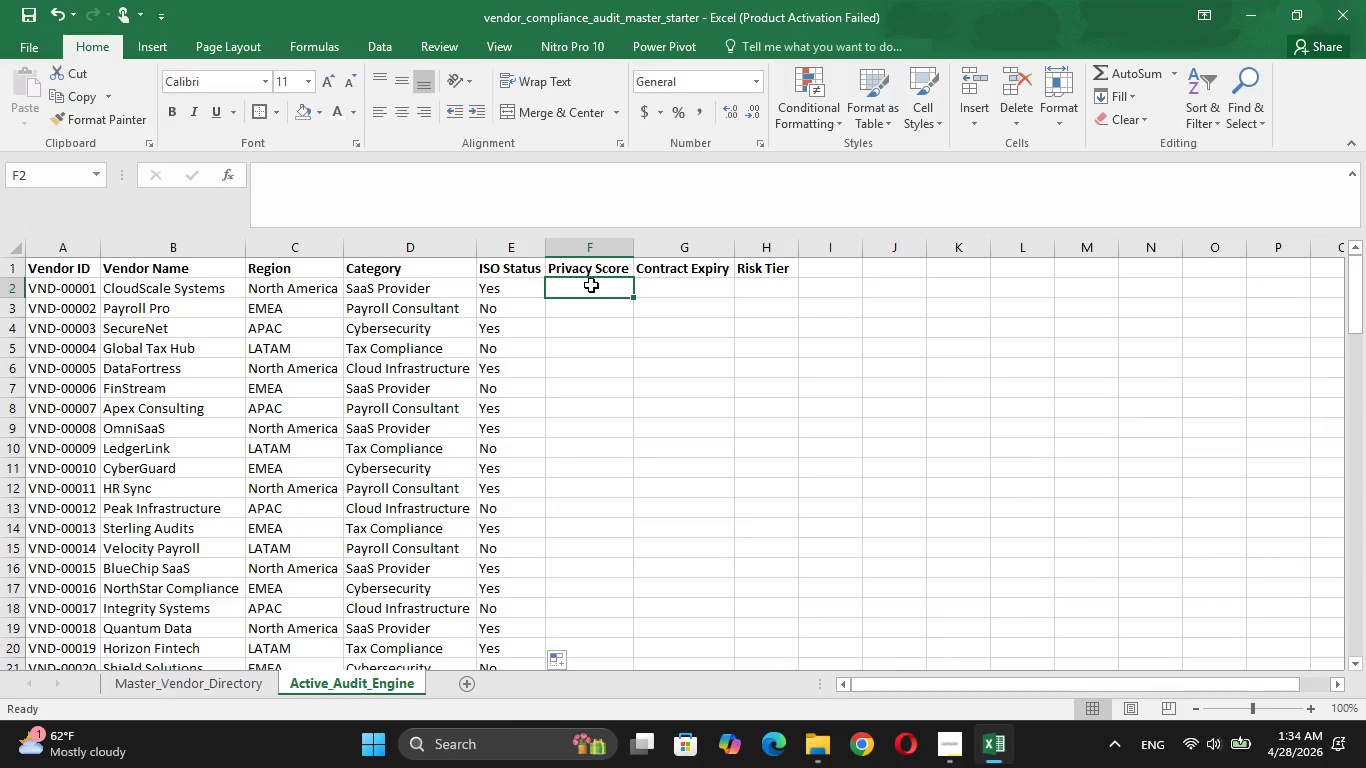 
left_click([106, 767])
 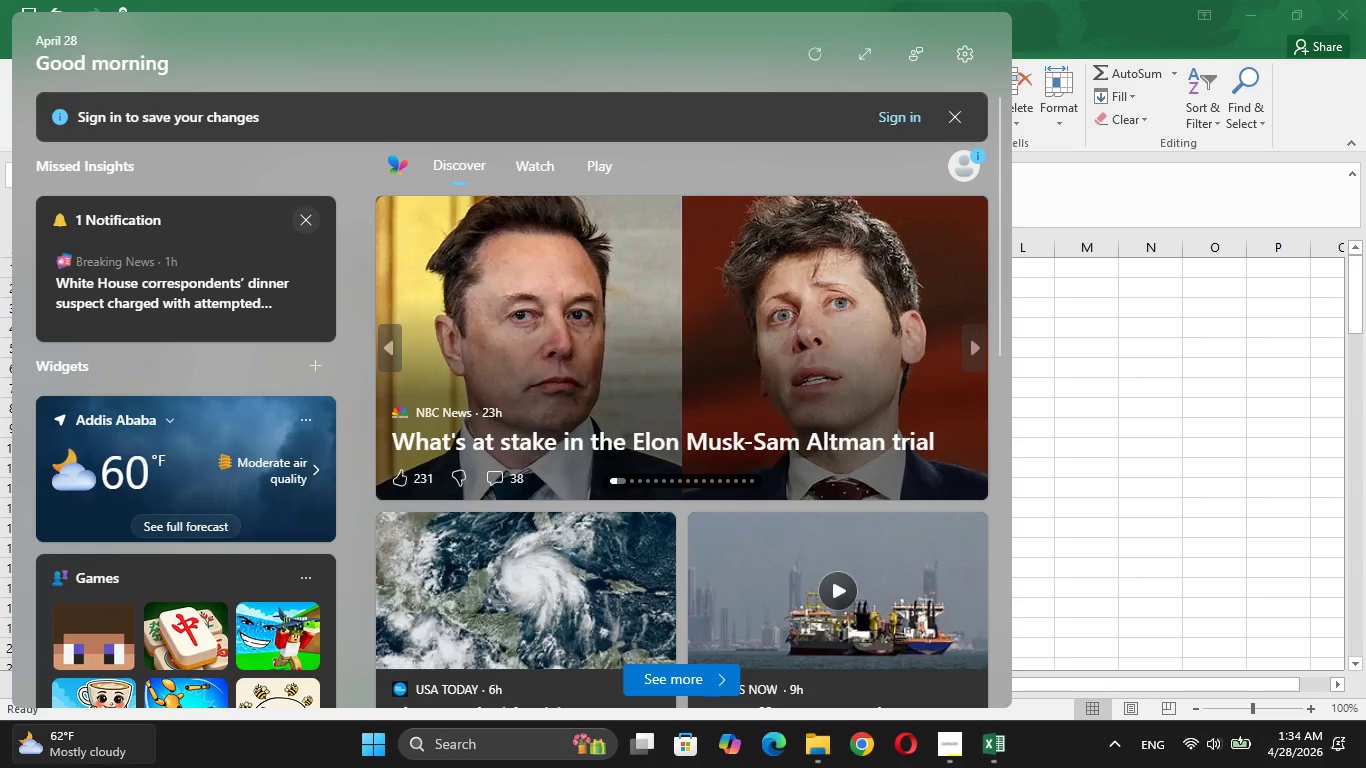 
left_click([106, 767])
 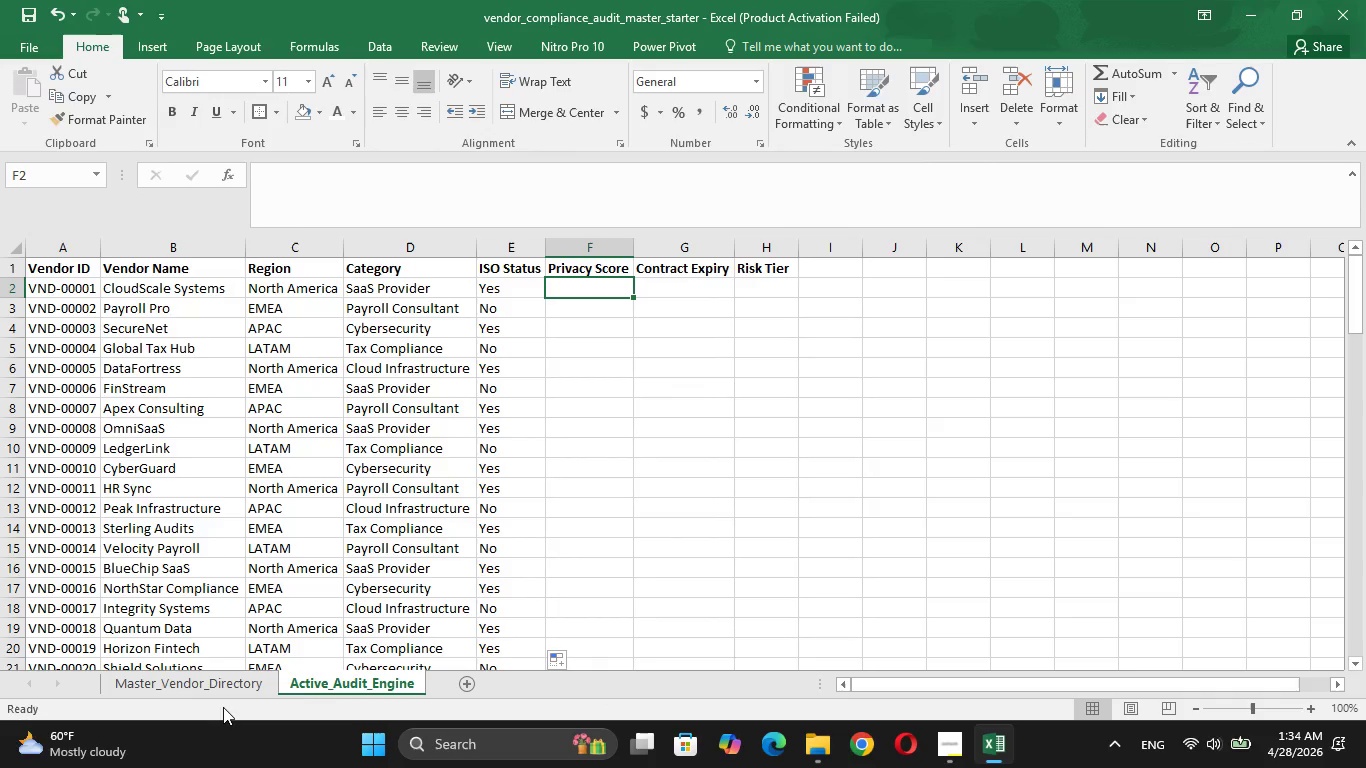 
key(Equal)
 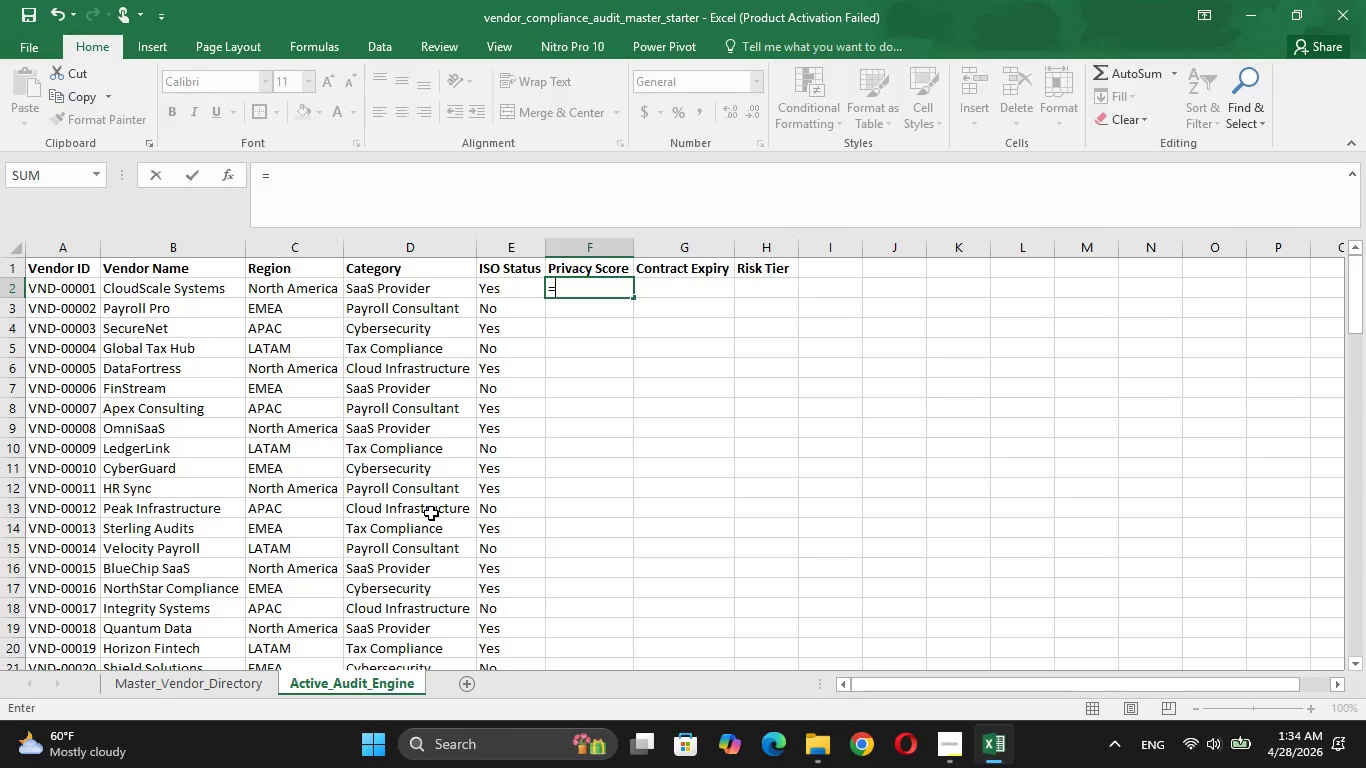 
key(I)
 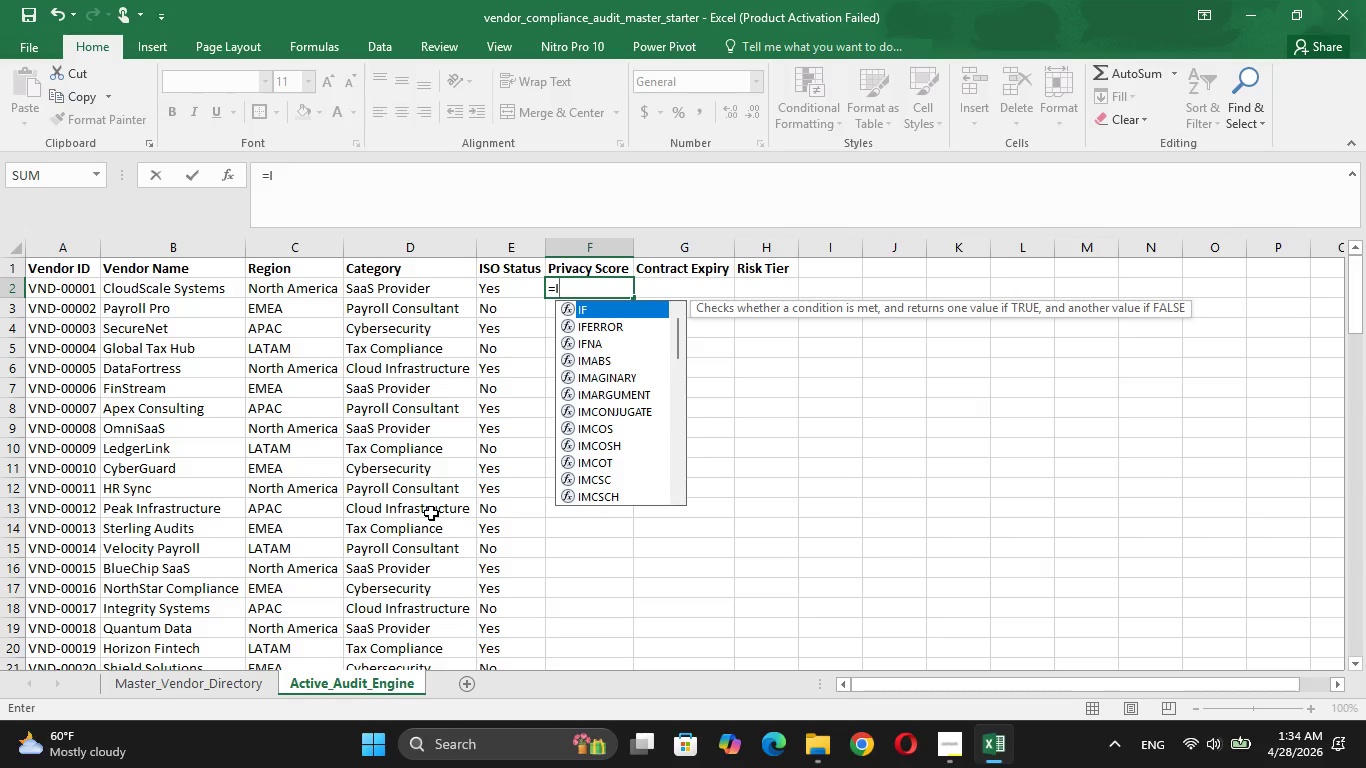 
key(ArrowDown)
 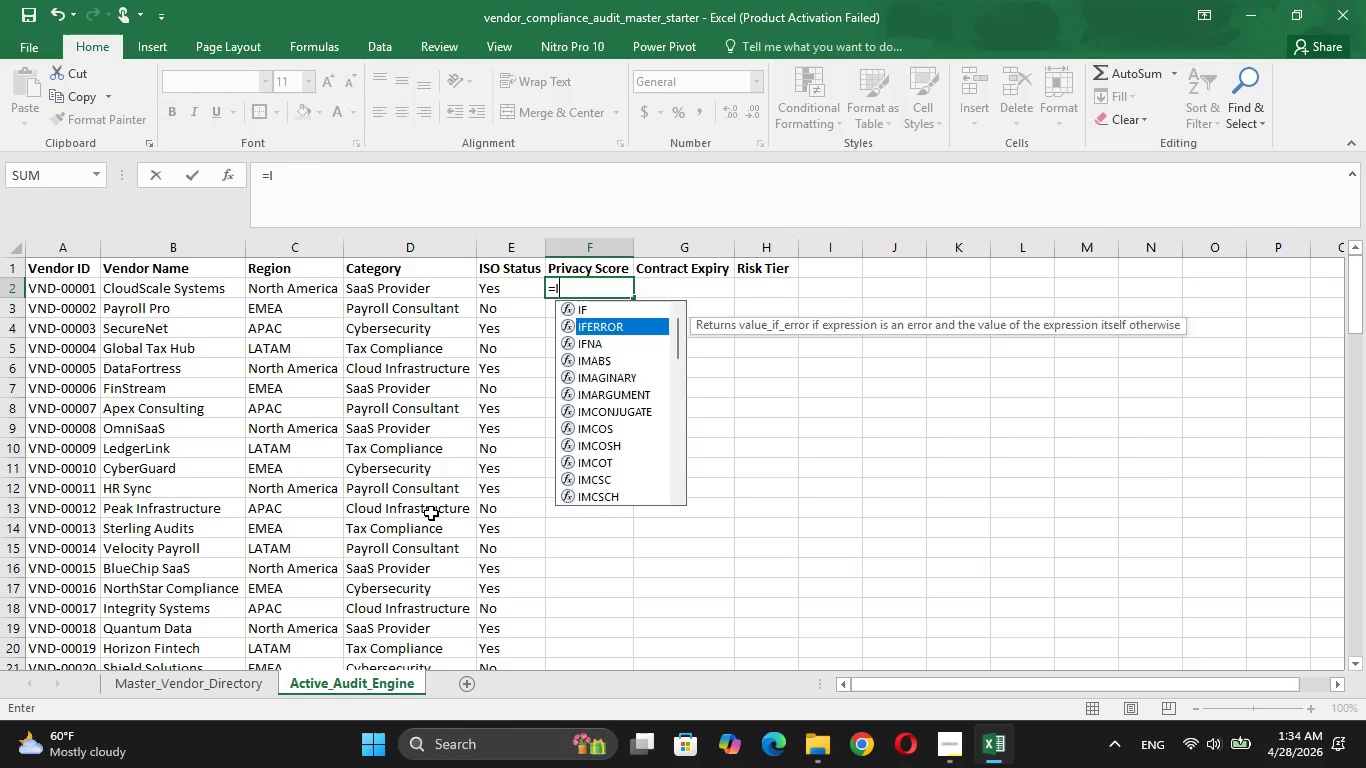 
key(Tab)
 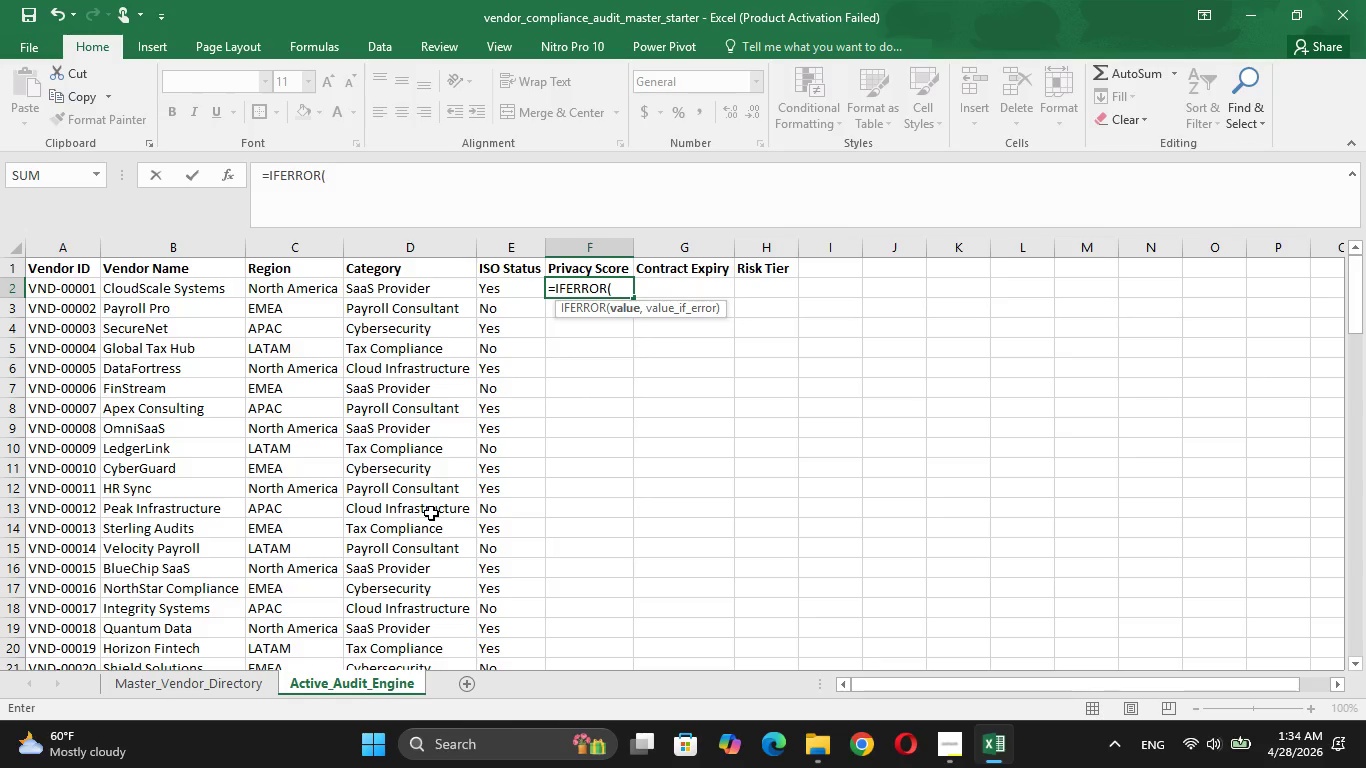 
key(V)
 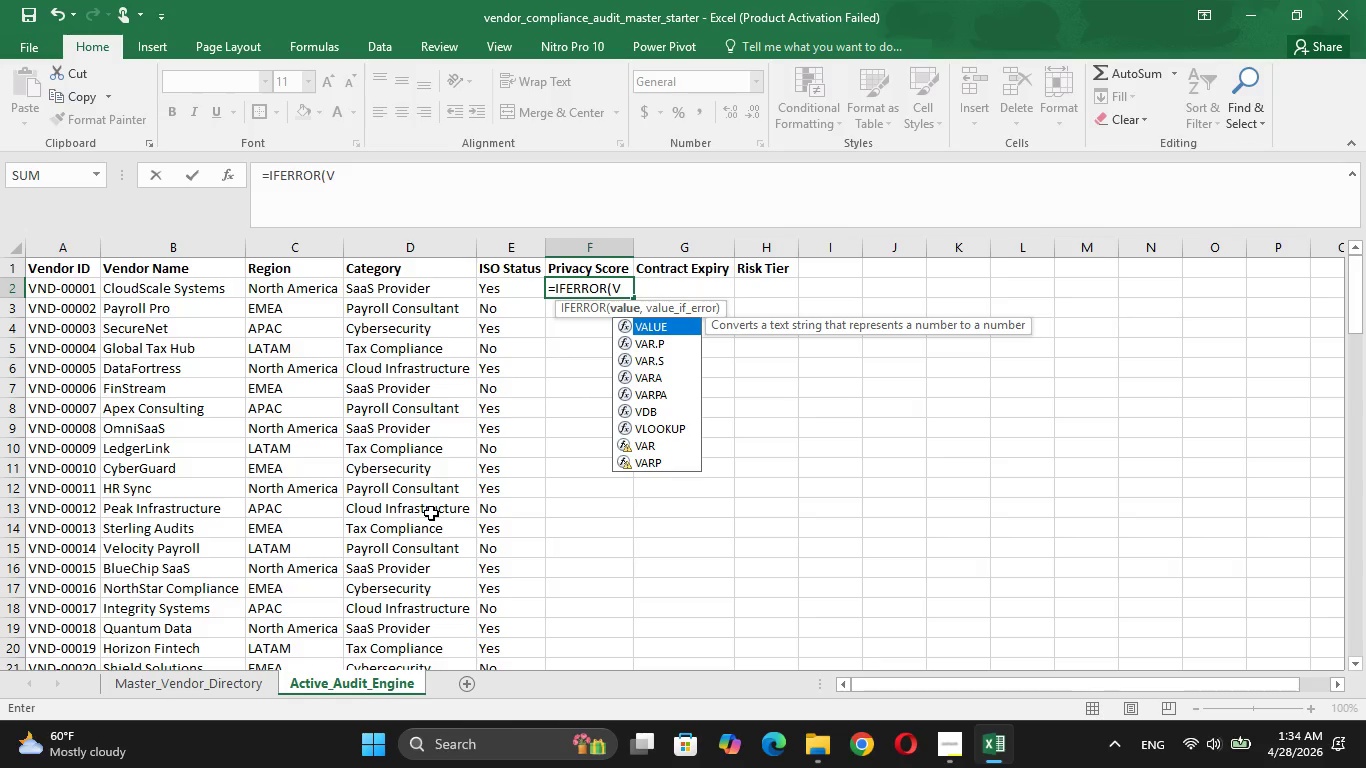 
key(ArrowDown)
 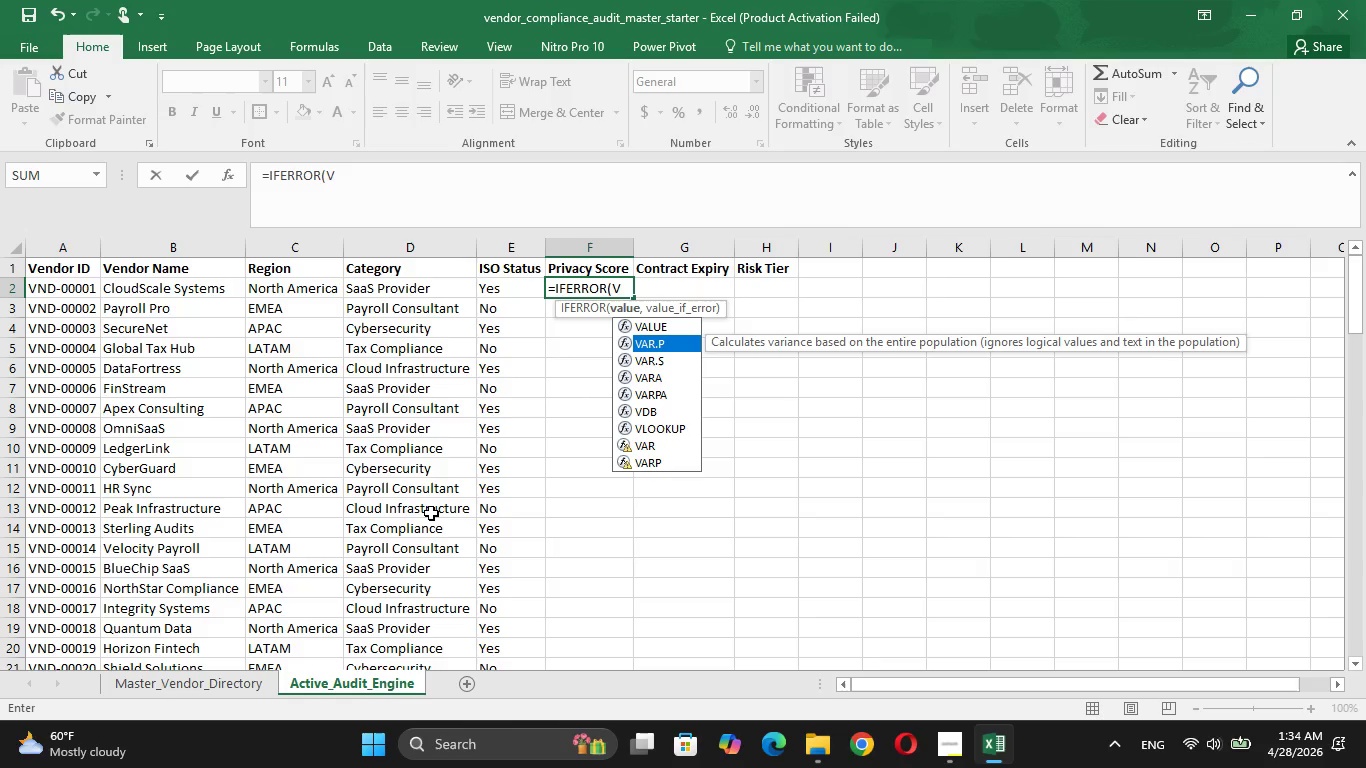 
key(ArrowDown)
 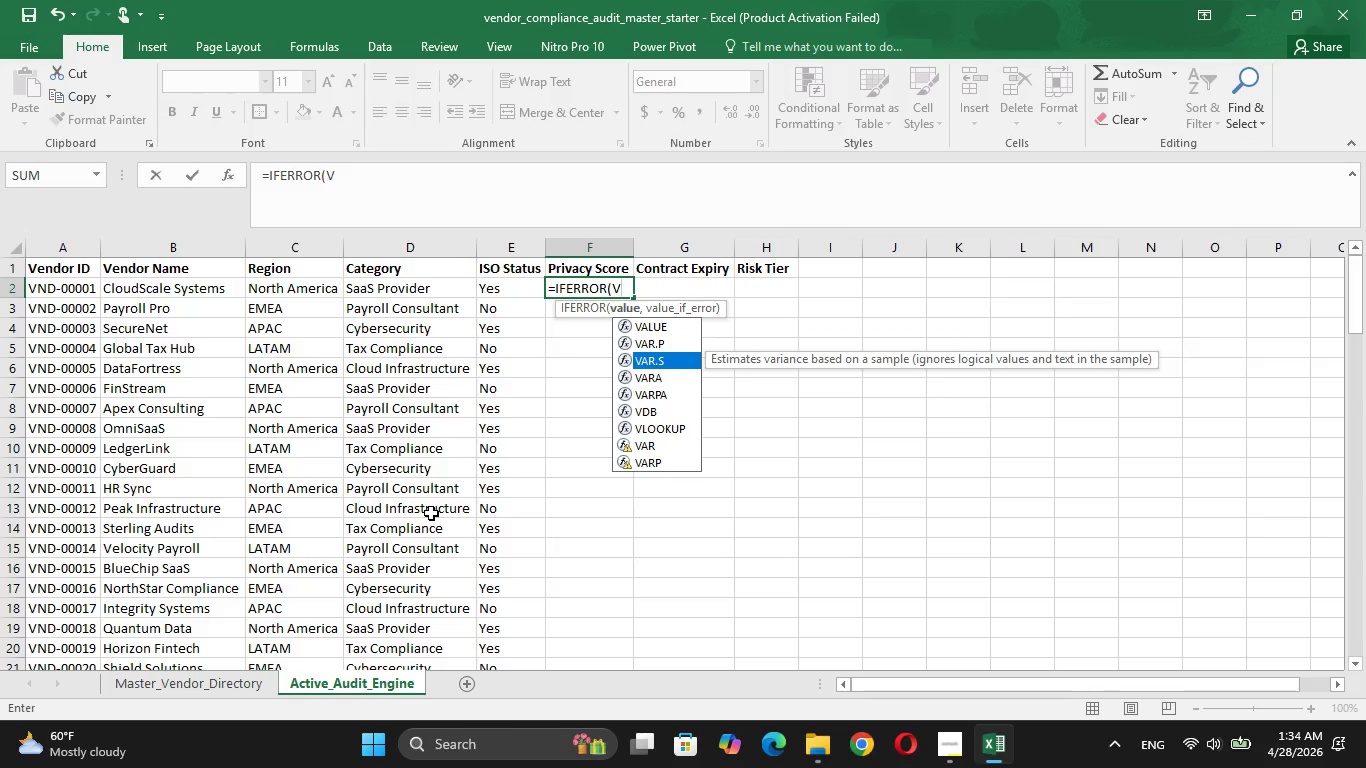 
key(ArrowDown)
 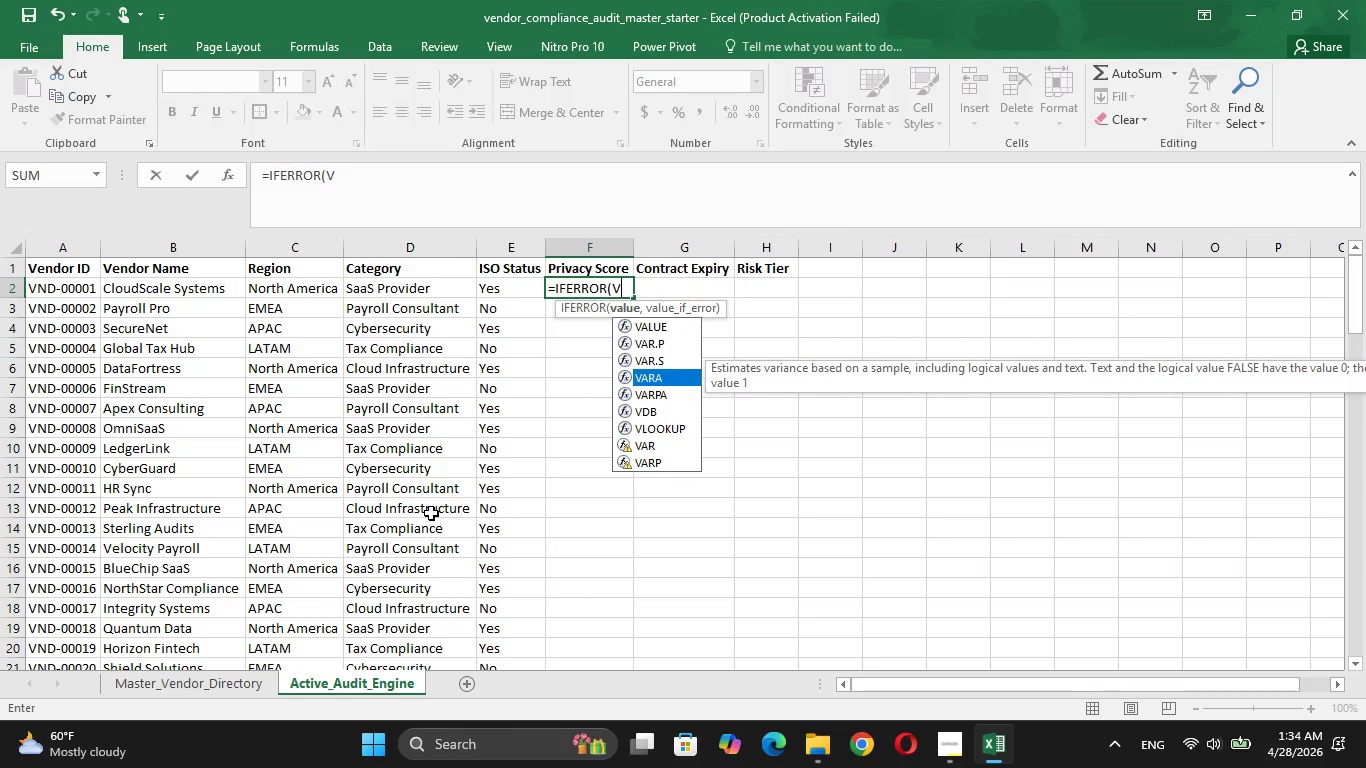 
key(ArrowDown)
 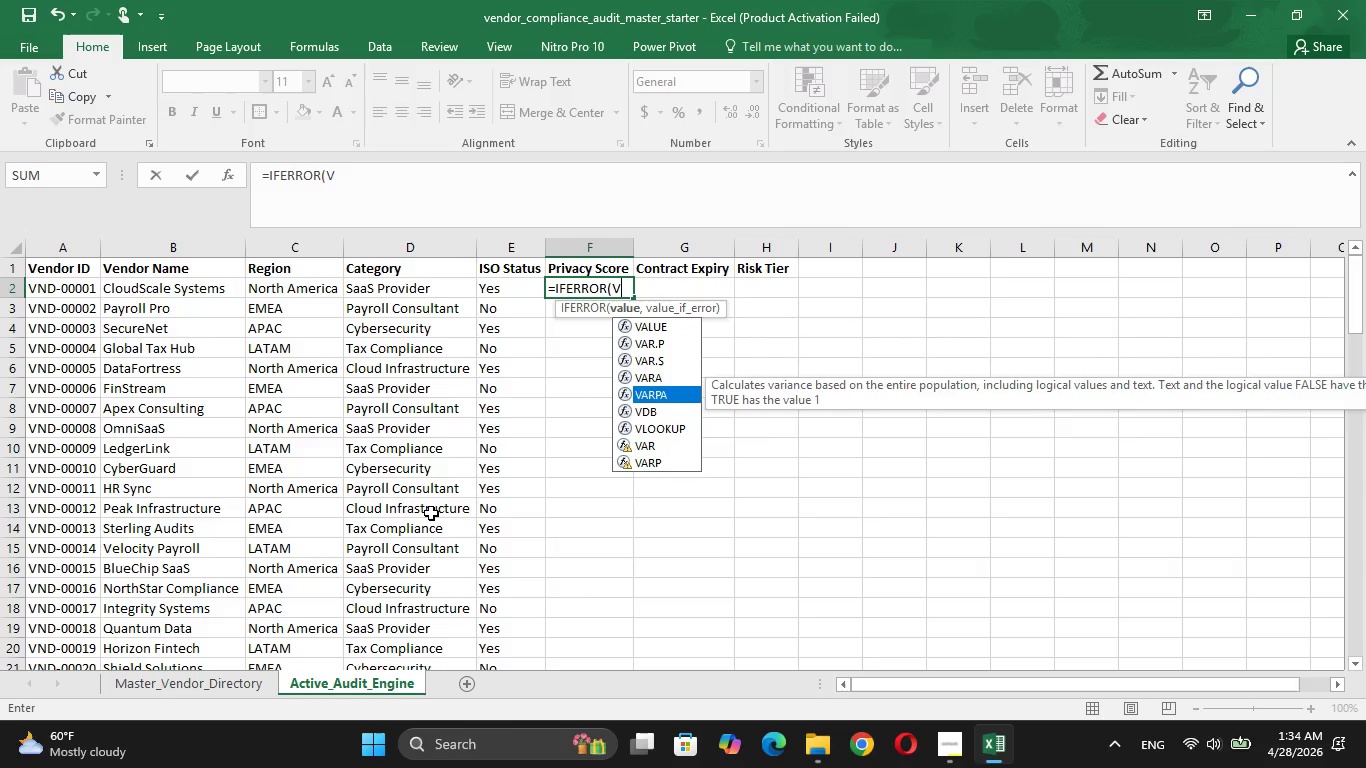 
key(ArrowDown)
 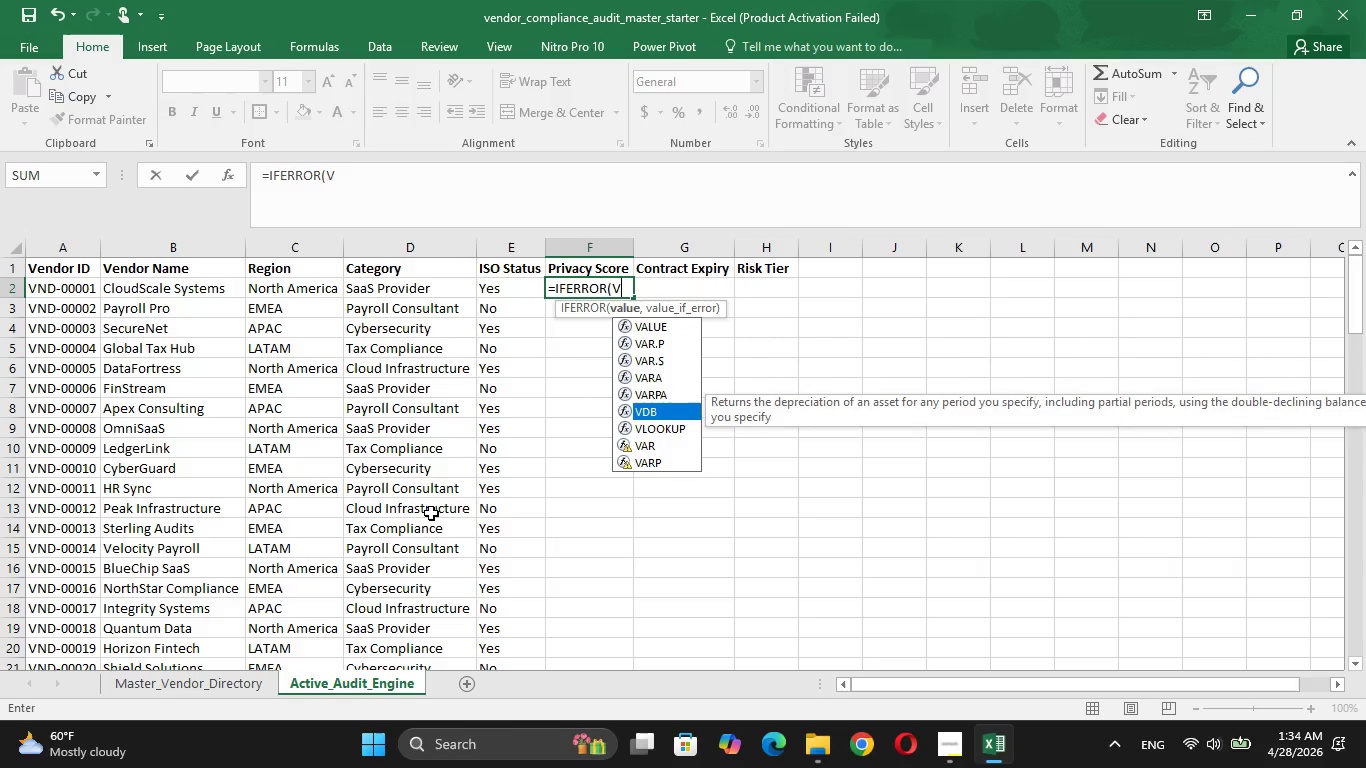 
key(ArrowDown)
 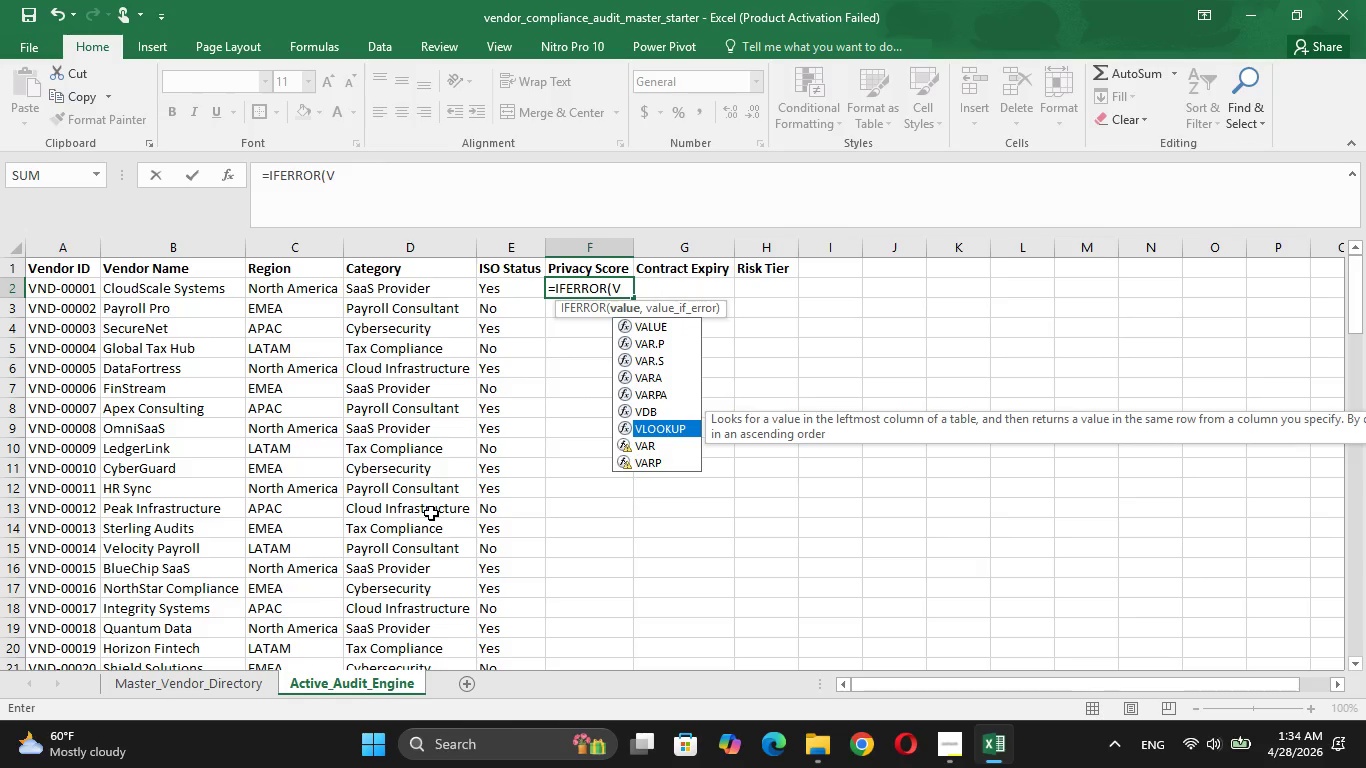 
key(Tab)
type($A2,)
 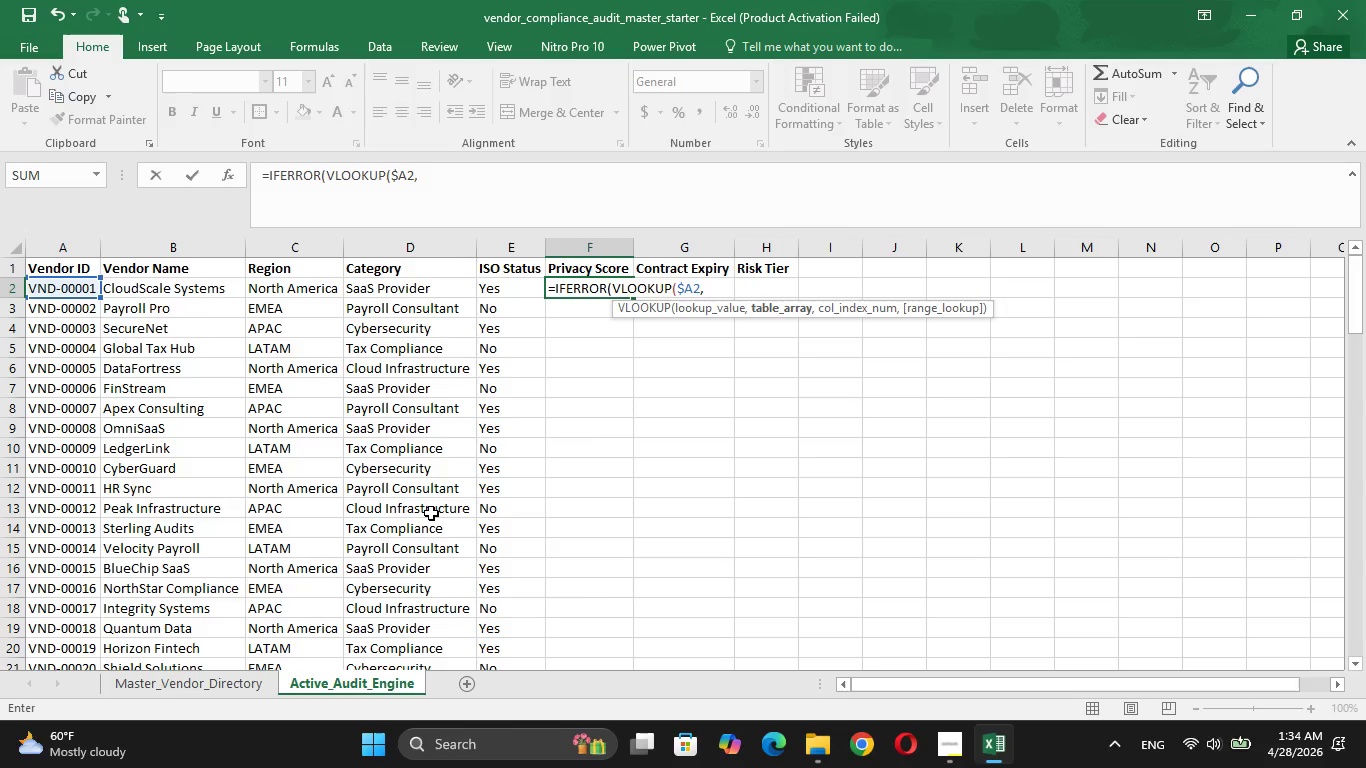 
wait(5.38)
 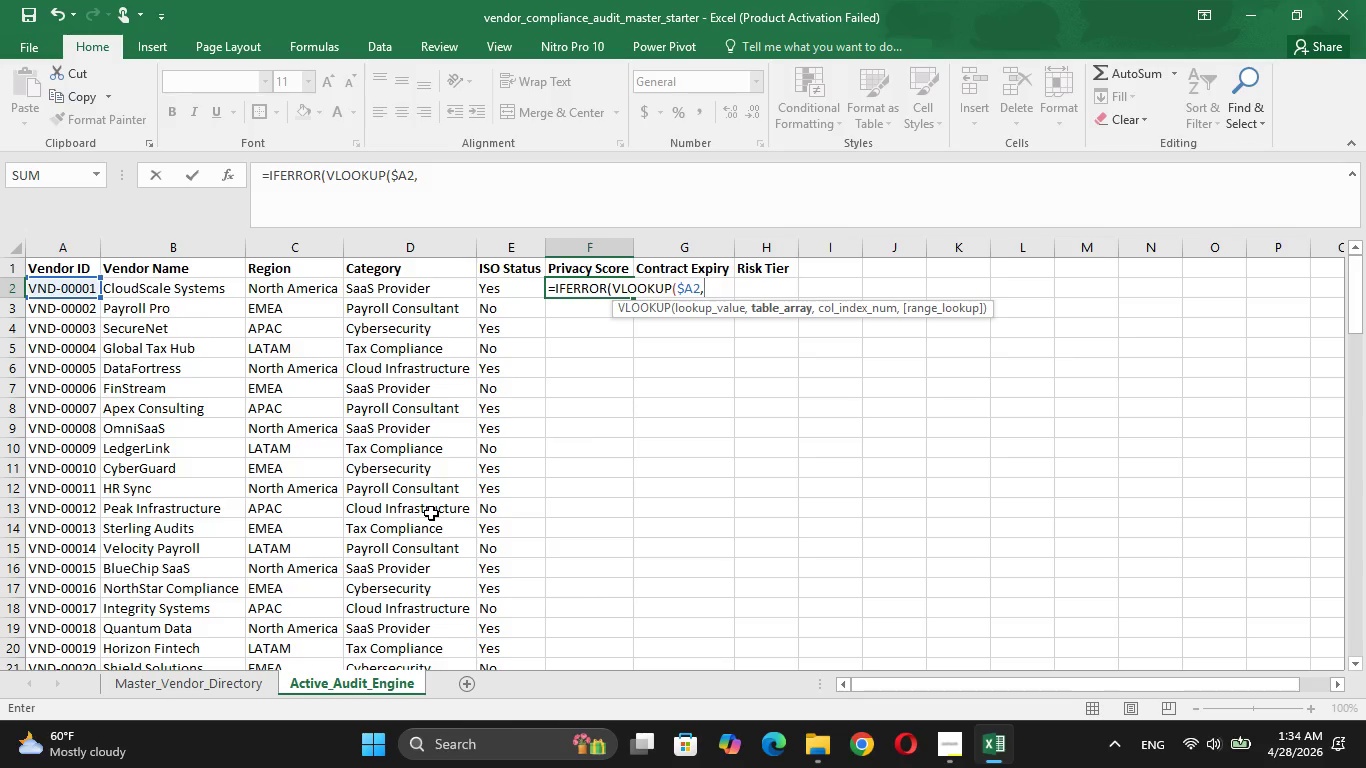 
type(Masteer_Vendor_Directory!$A:$g)
key(Backspace)
type(G)
 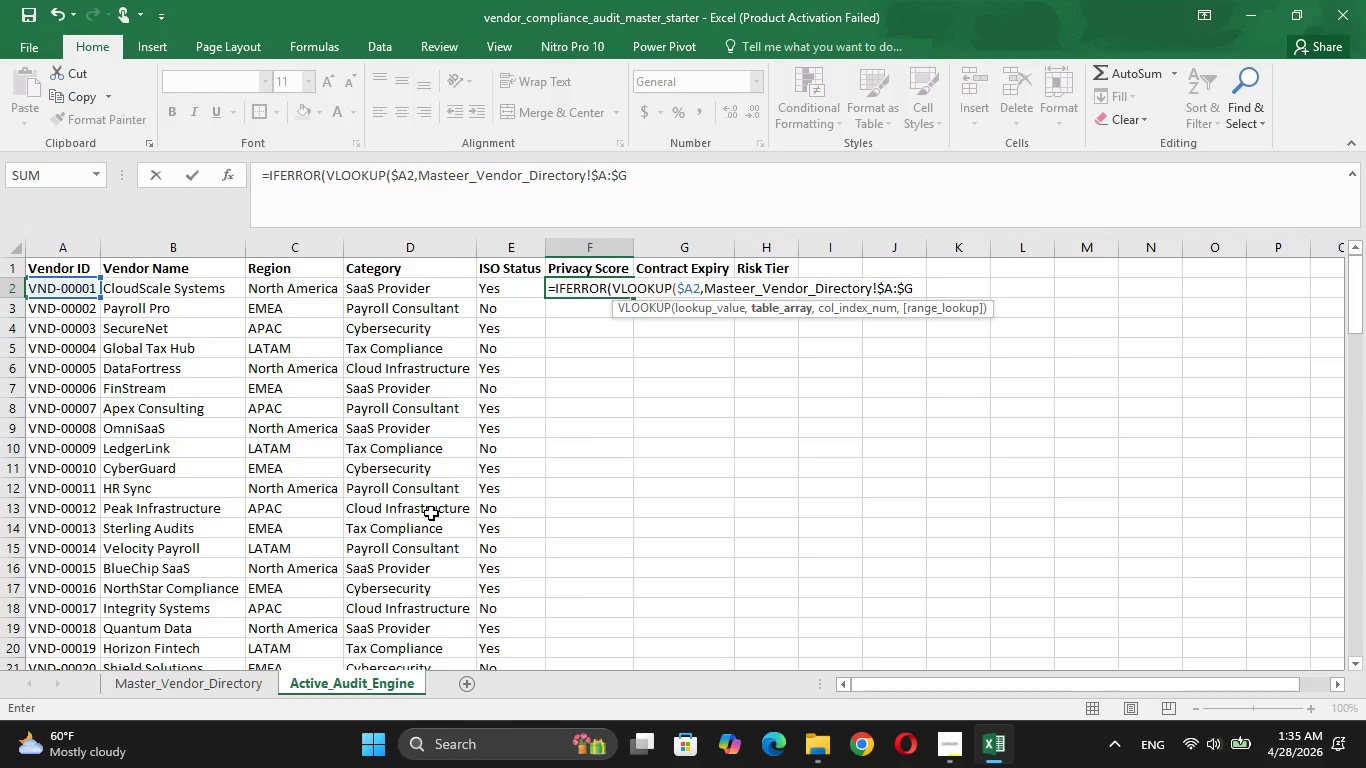 
key(Comma)
 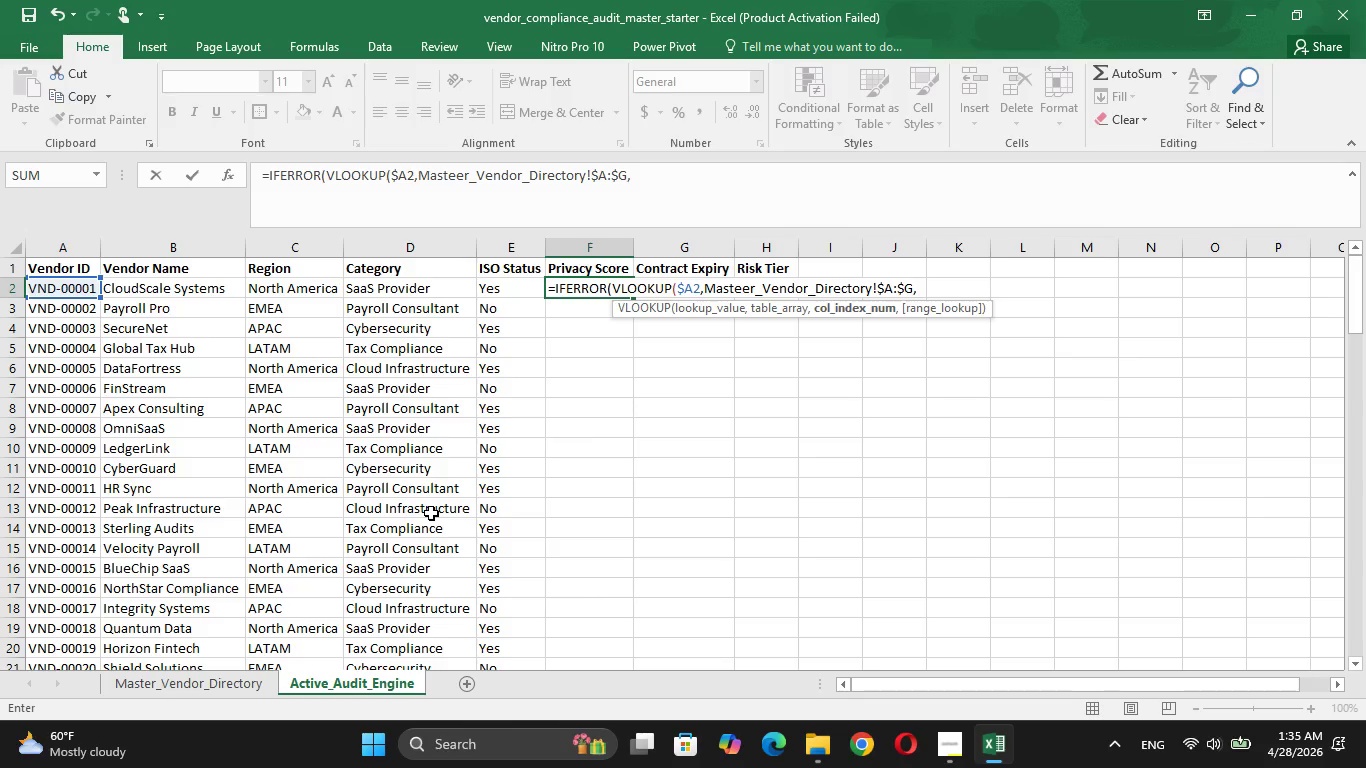 
key(5)
 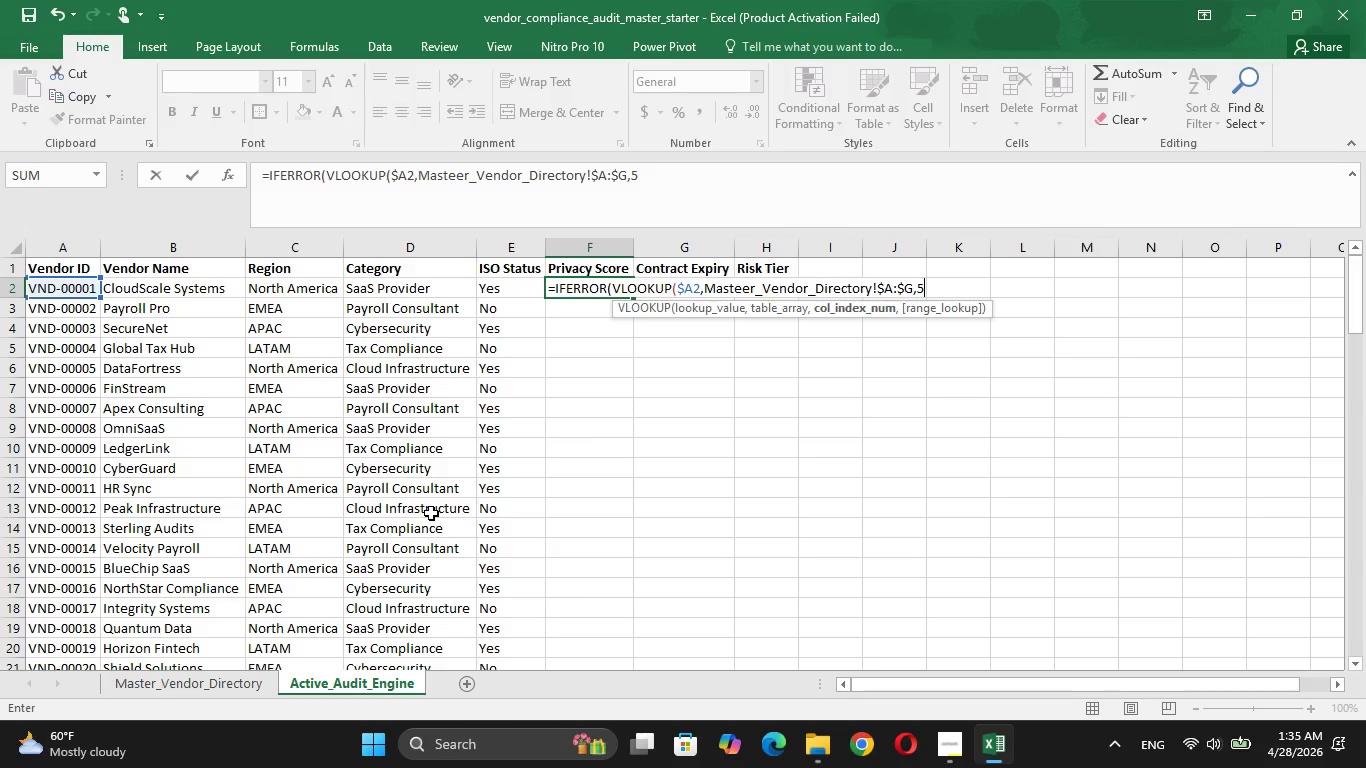 
key(Backspace)
 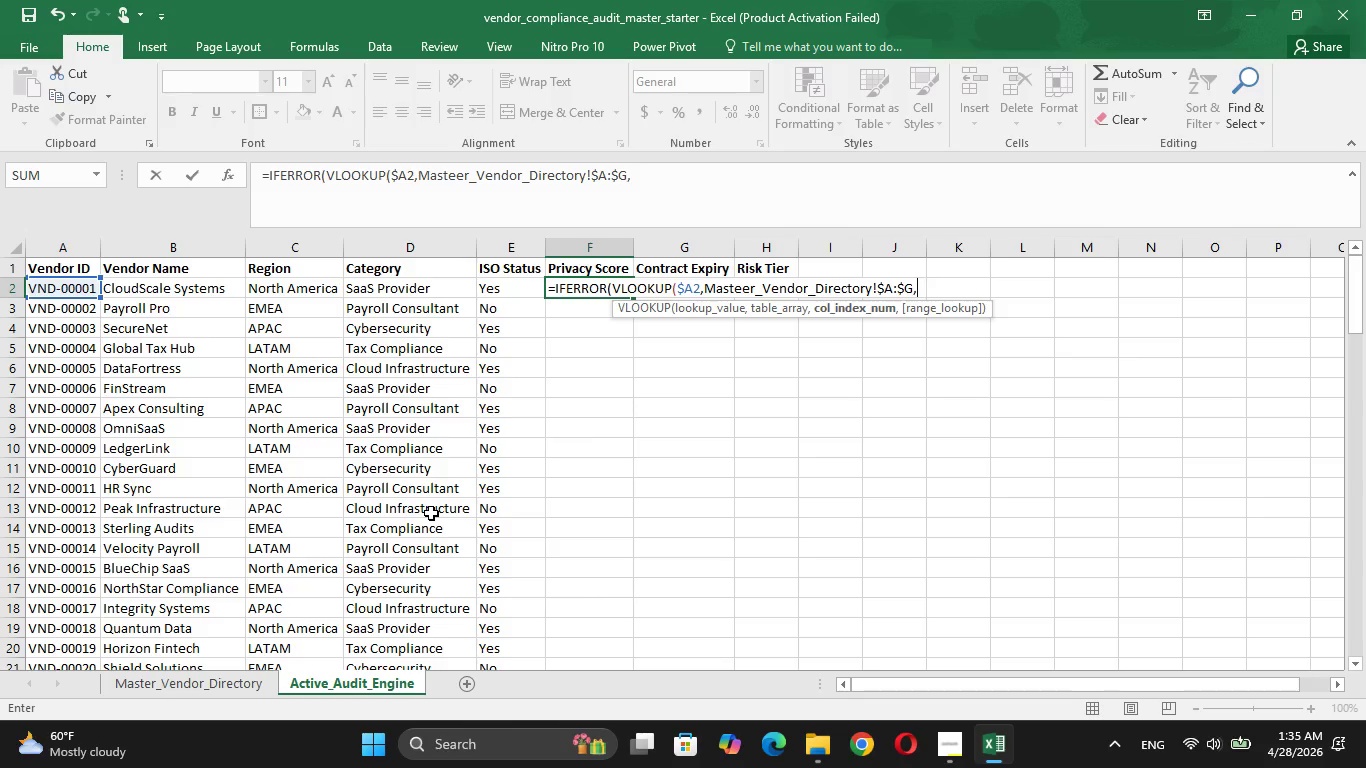 
key(7)
 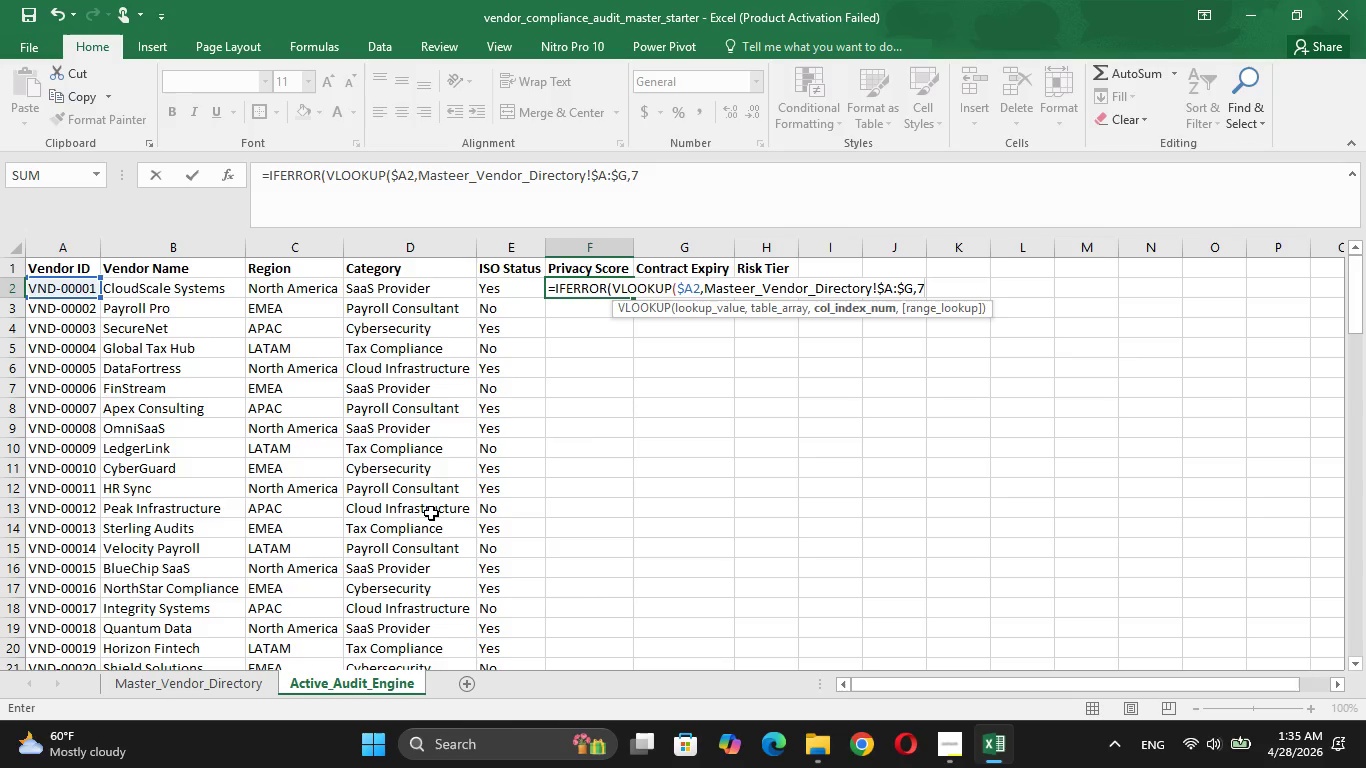 
key(Comma)
 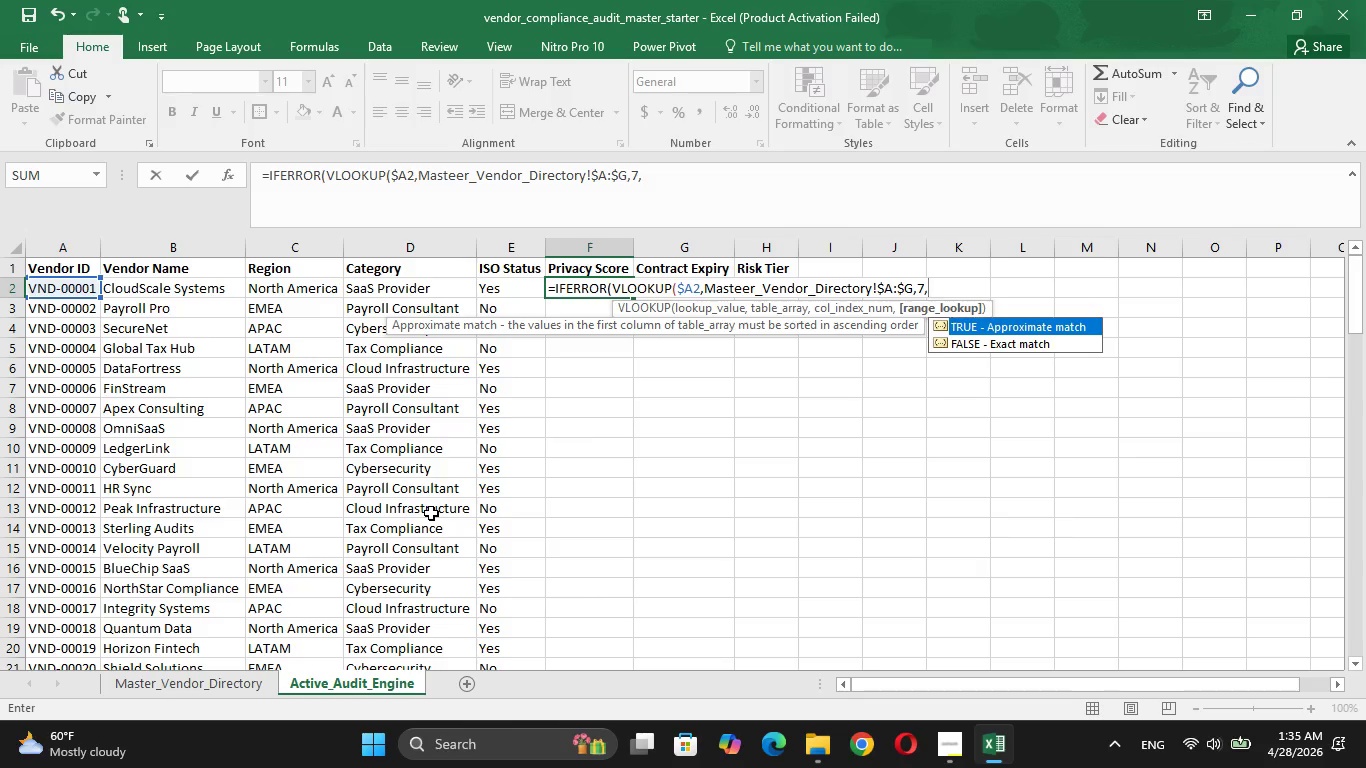 
key(ArrowDown)
 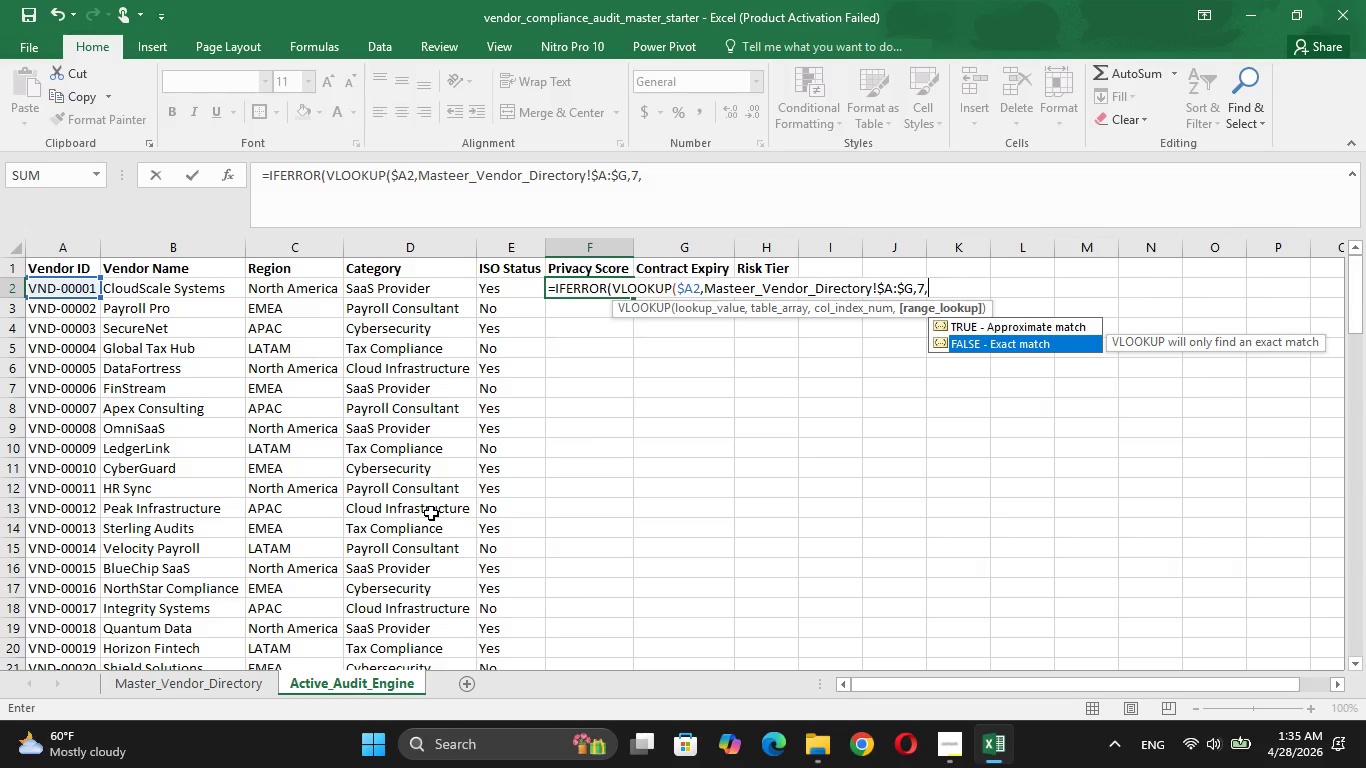 
key(Tab)
 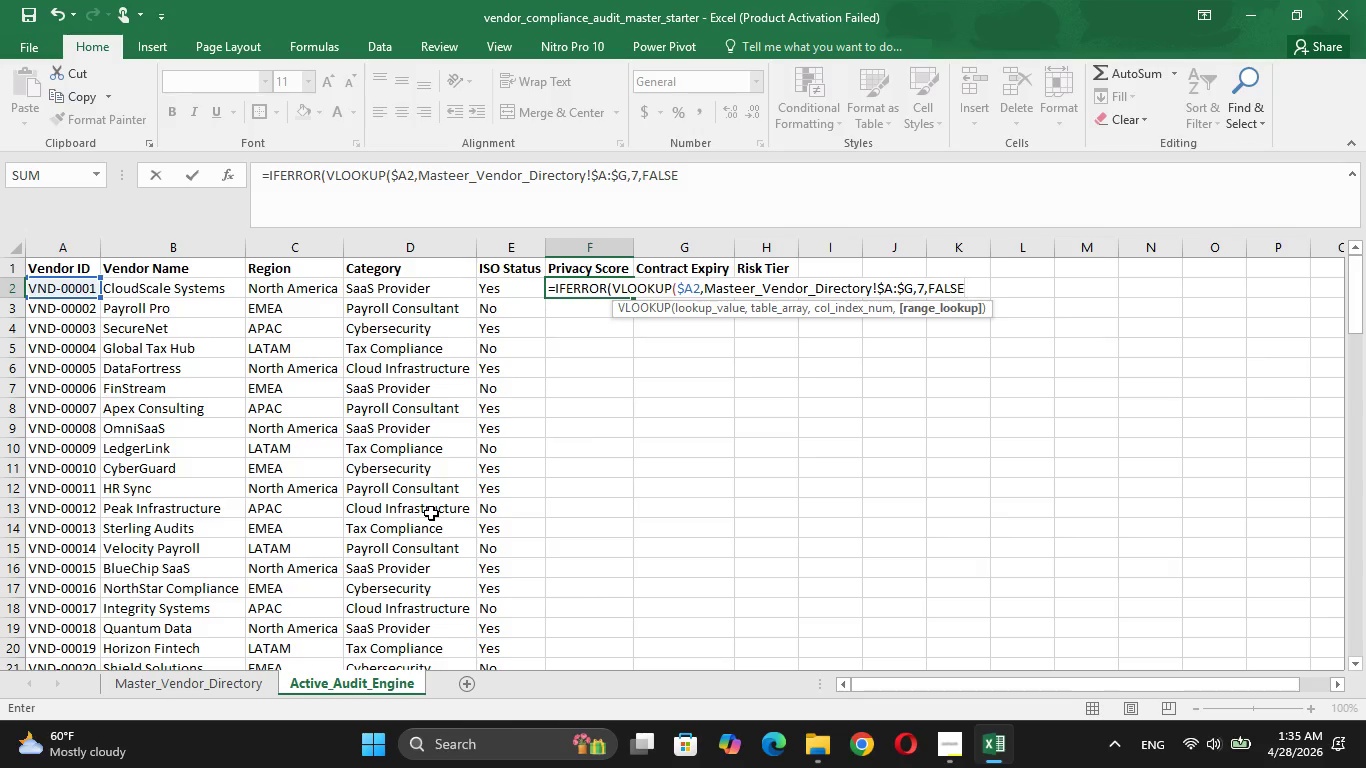 
key(Shift+0)
 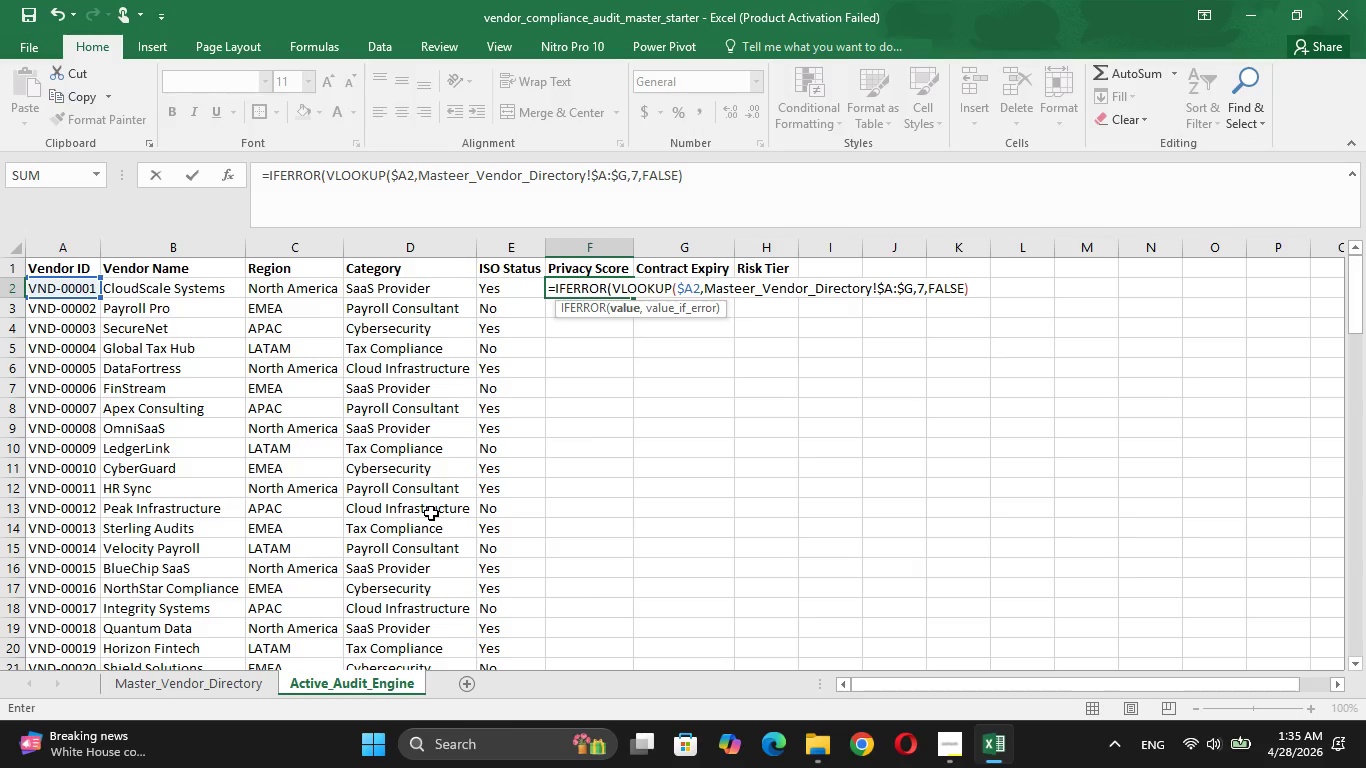 
key(Comma)
 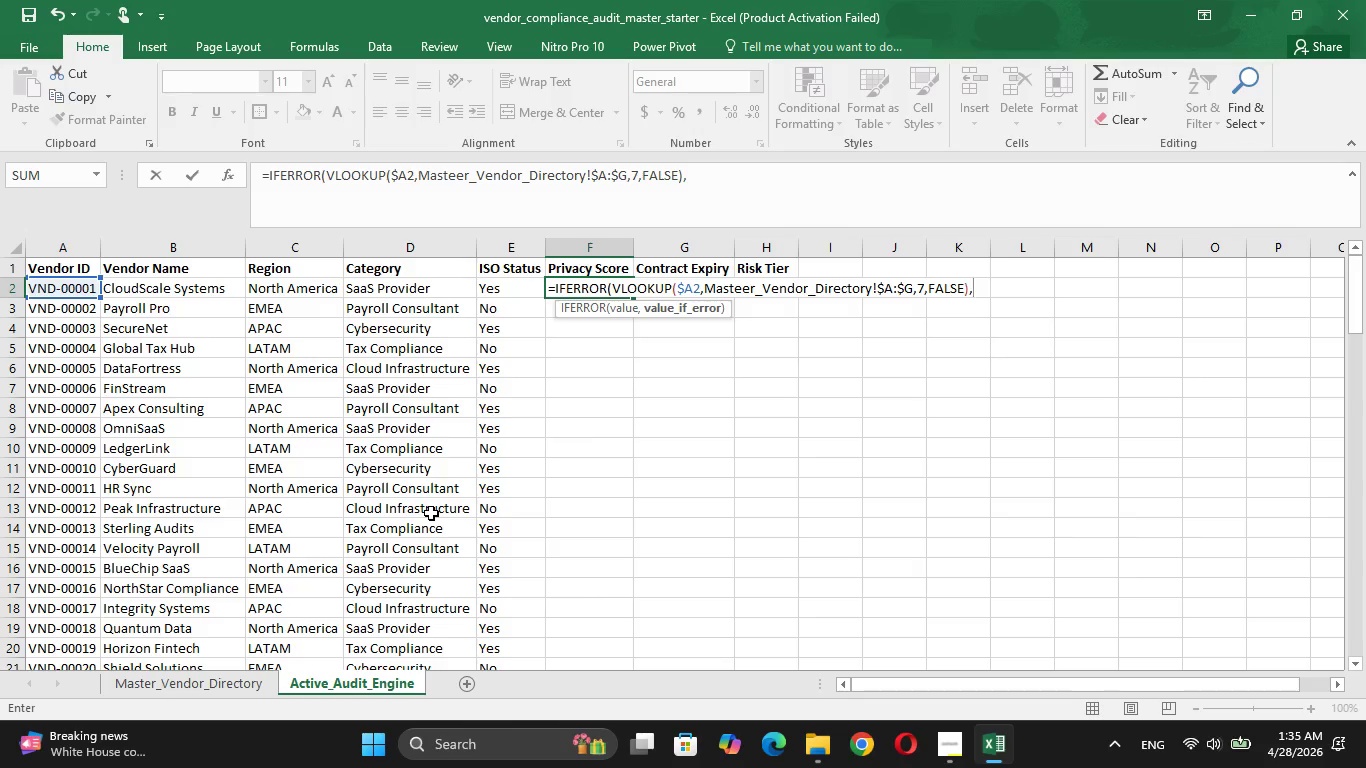 
key(Shift+Quote)
 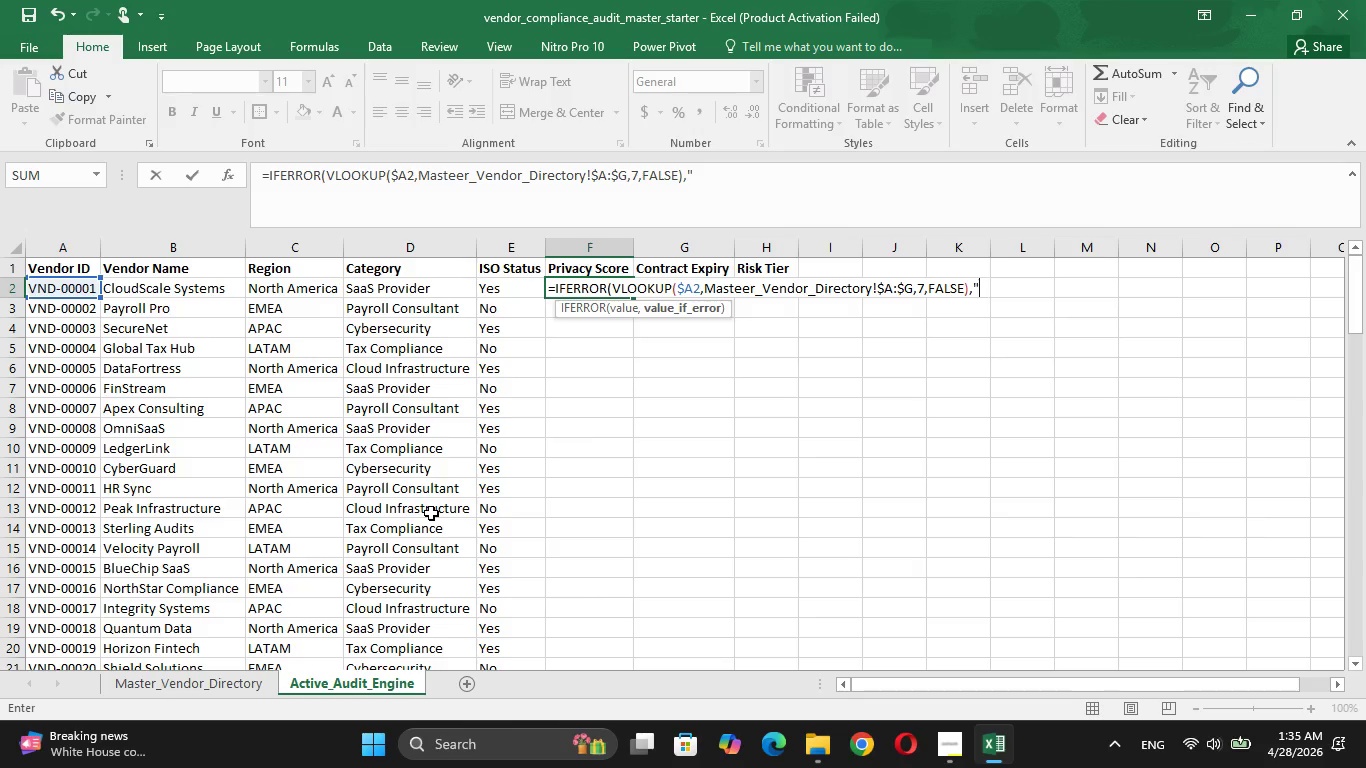 
key(Shift+Quote)
 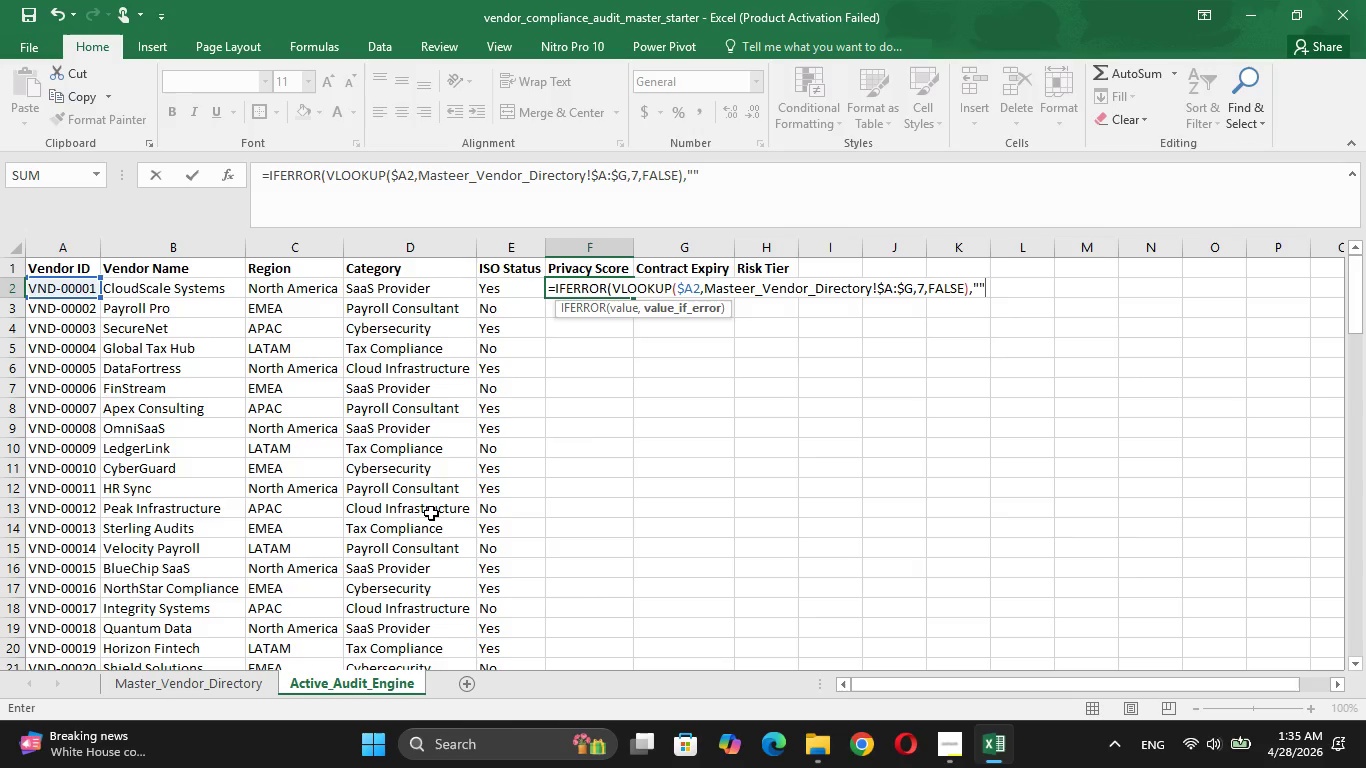 
key(Shift+0)
 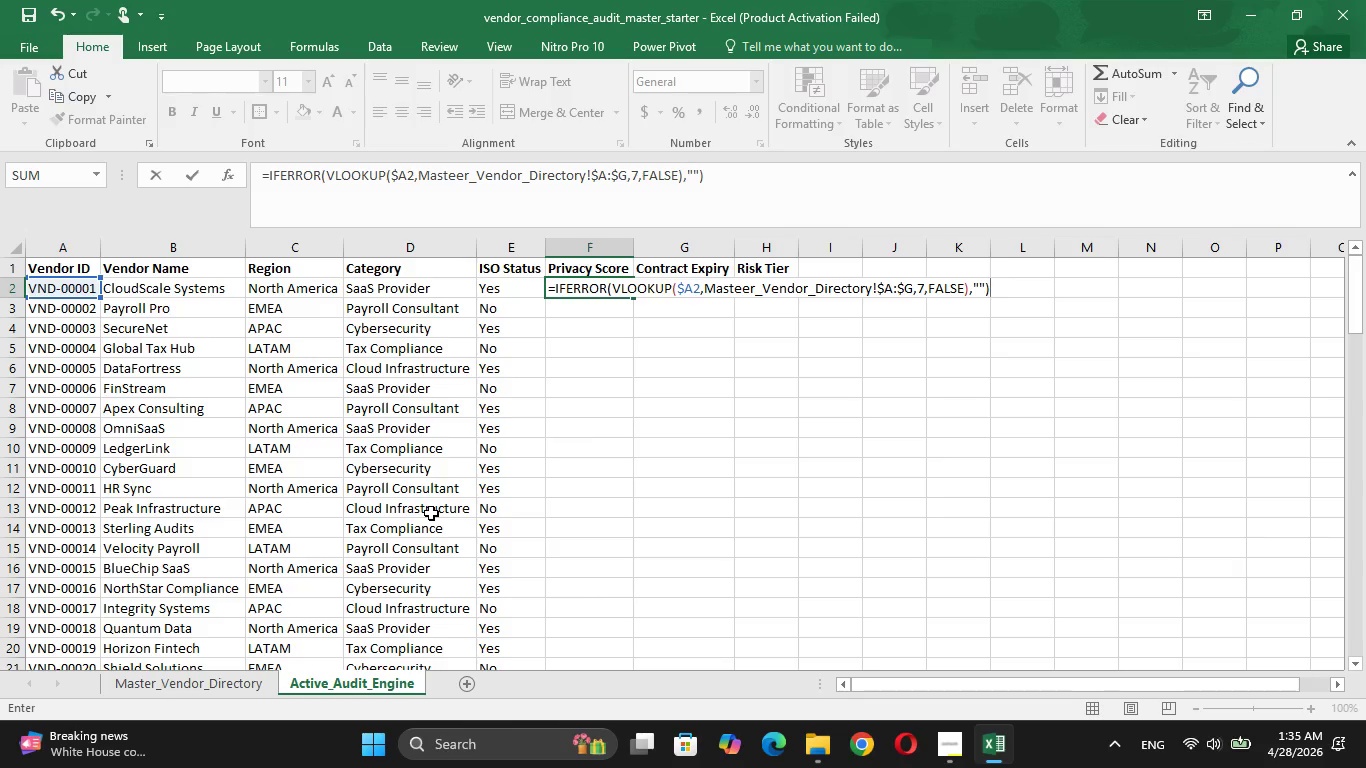 
key(Enter)
 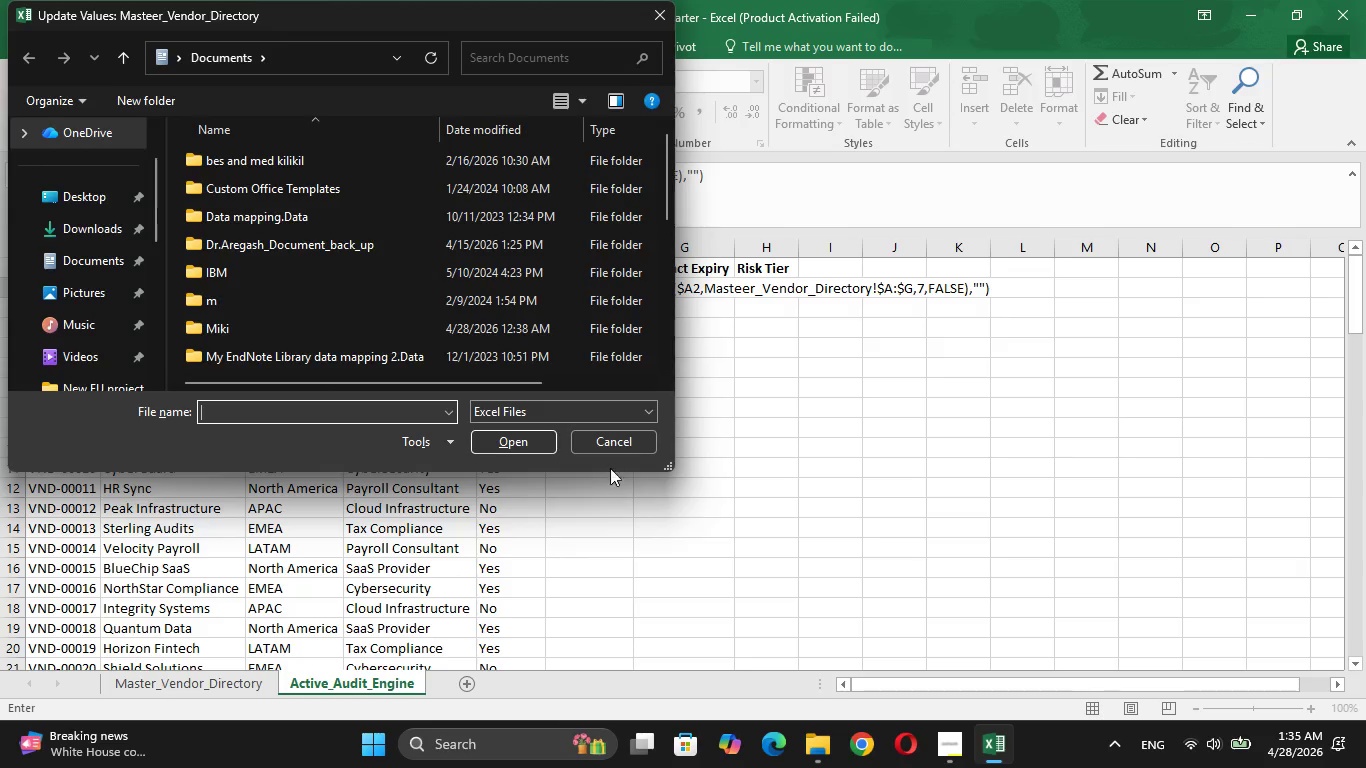 
left_click([606, 443])
 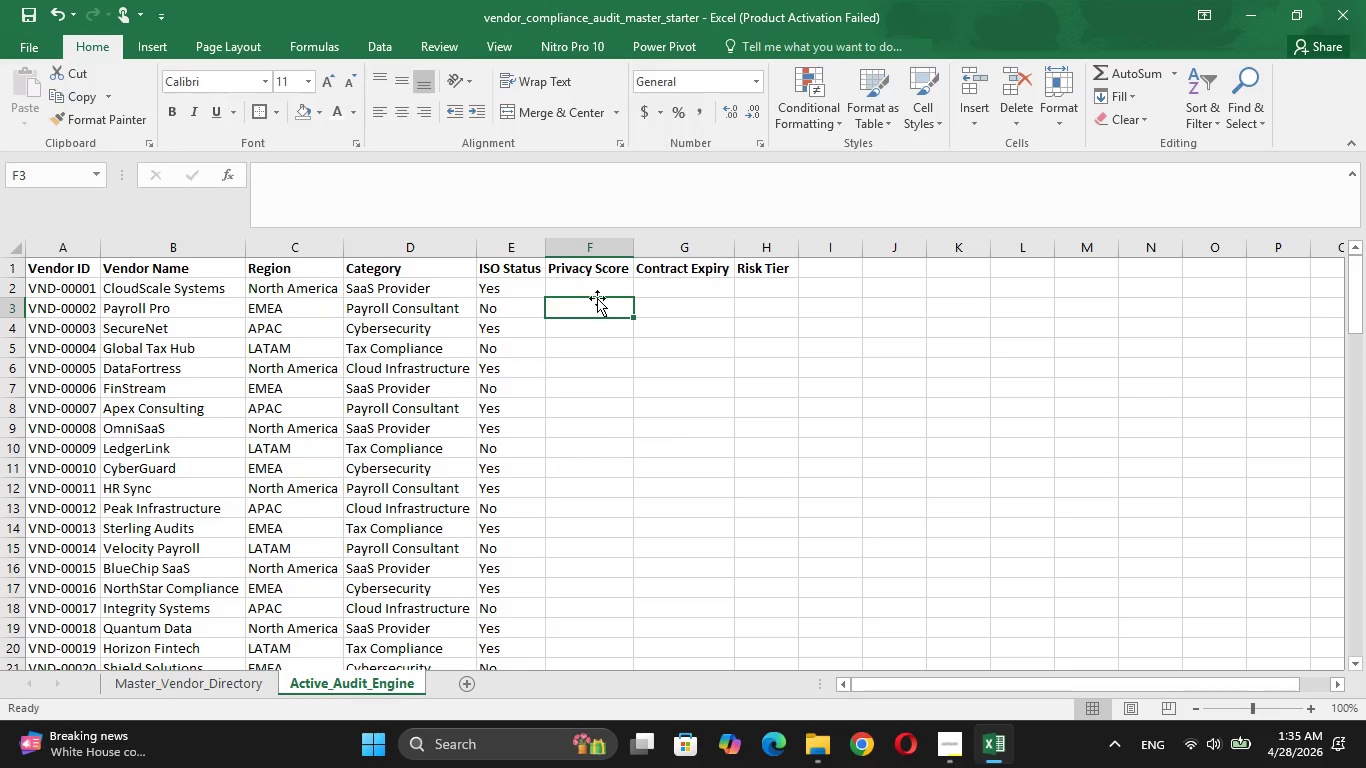 
left_click([598, 288])
 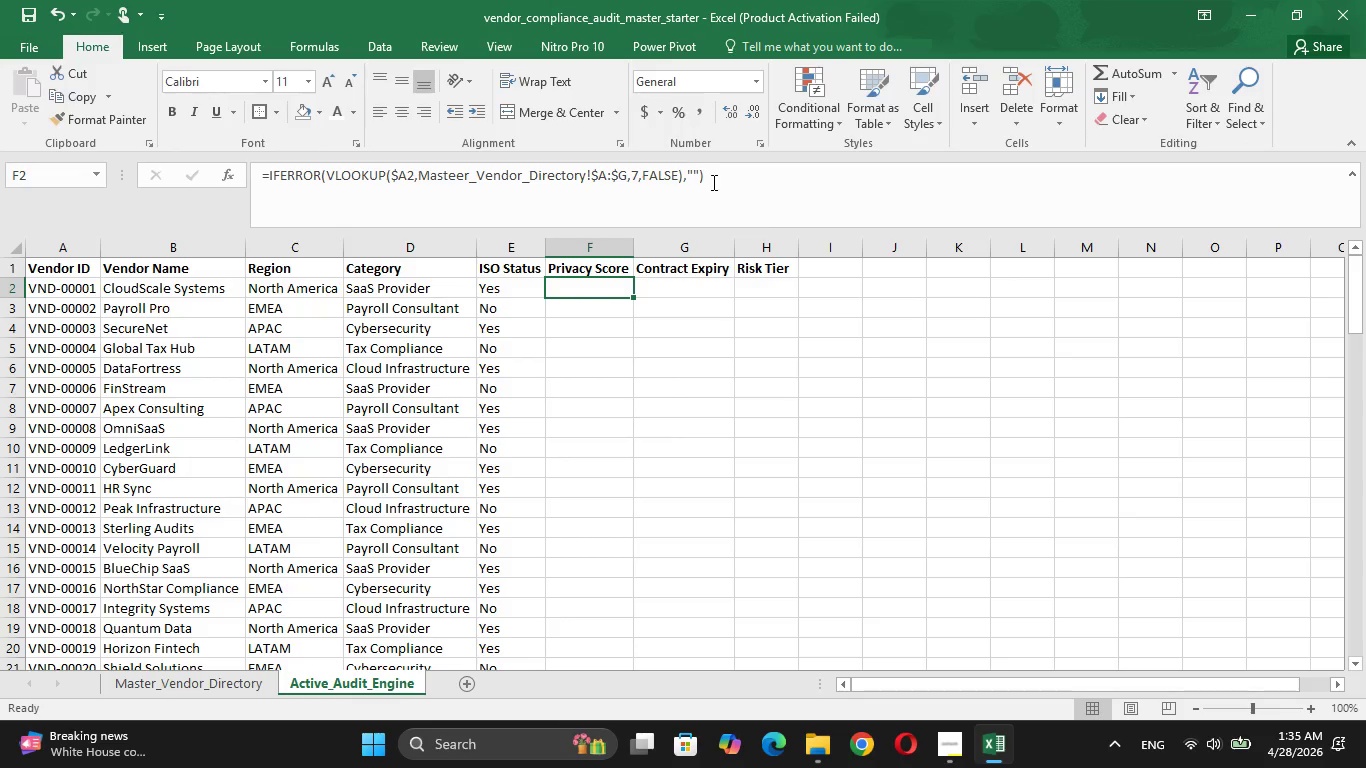 
left_click([712, 182])
 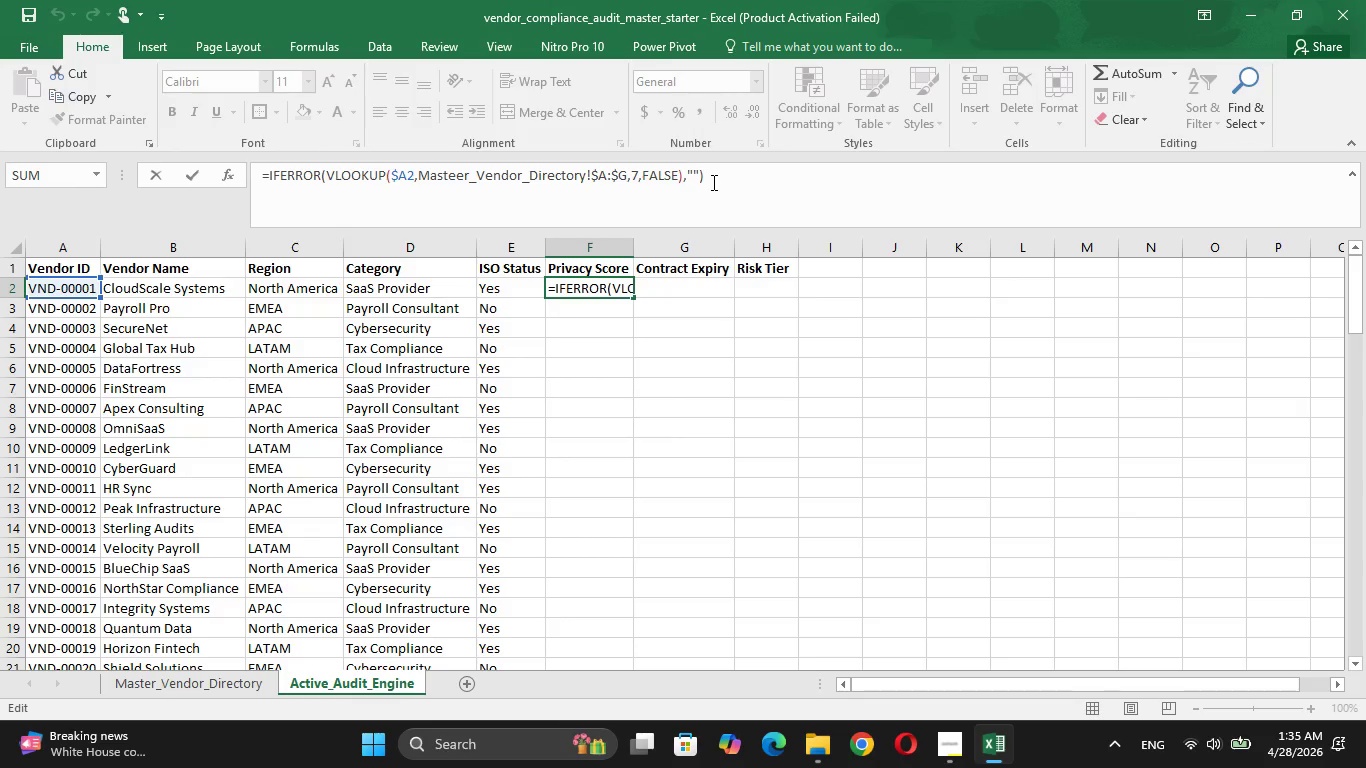 
key(Enter)
 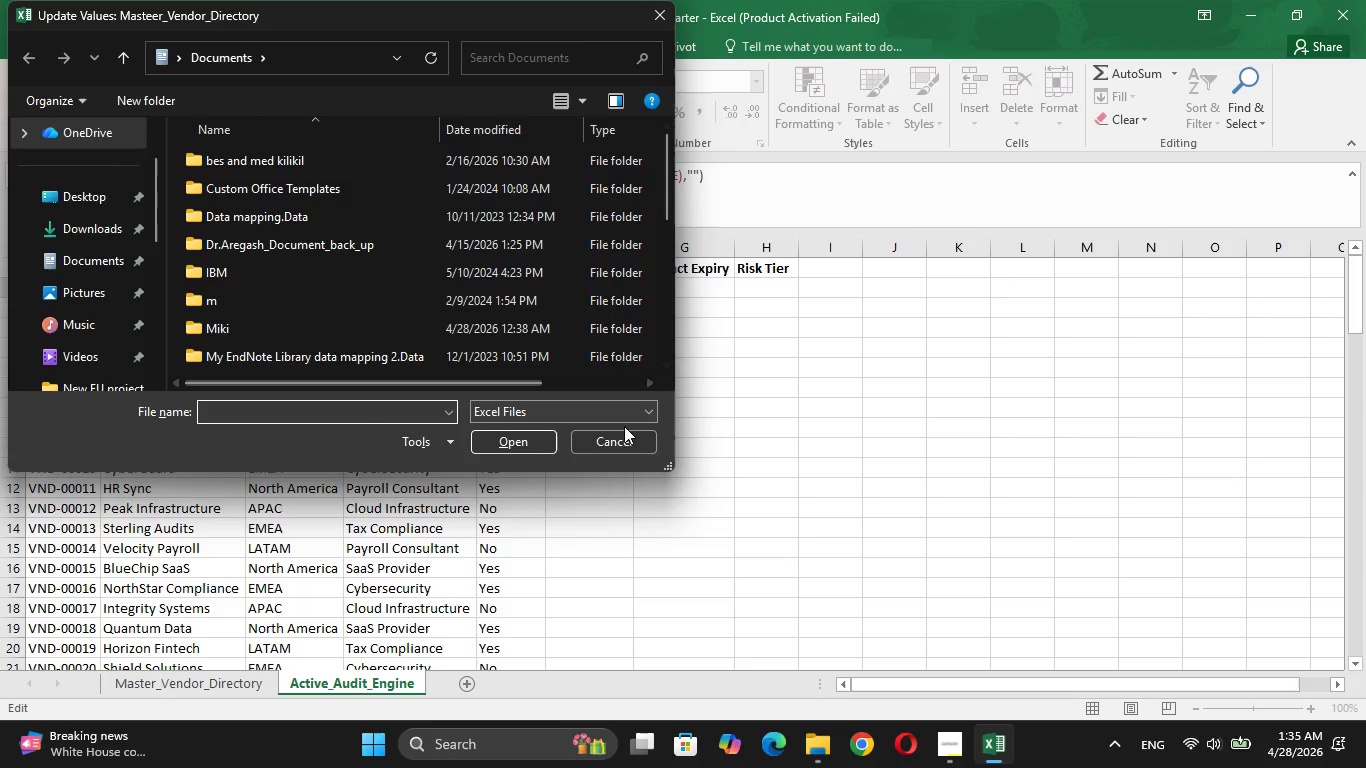 
left_click([620, 435])
 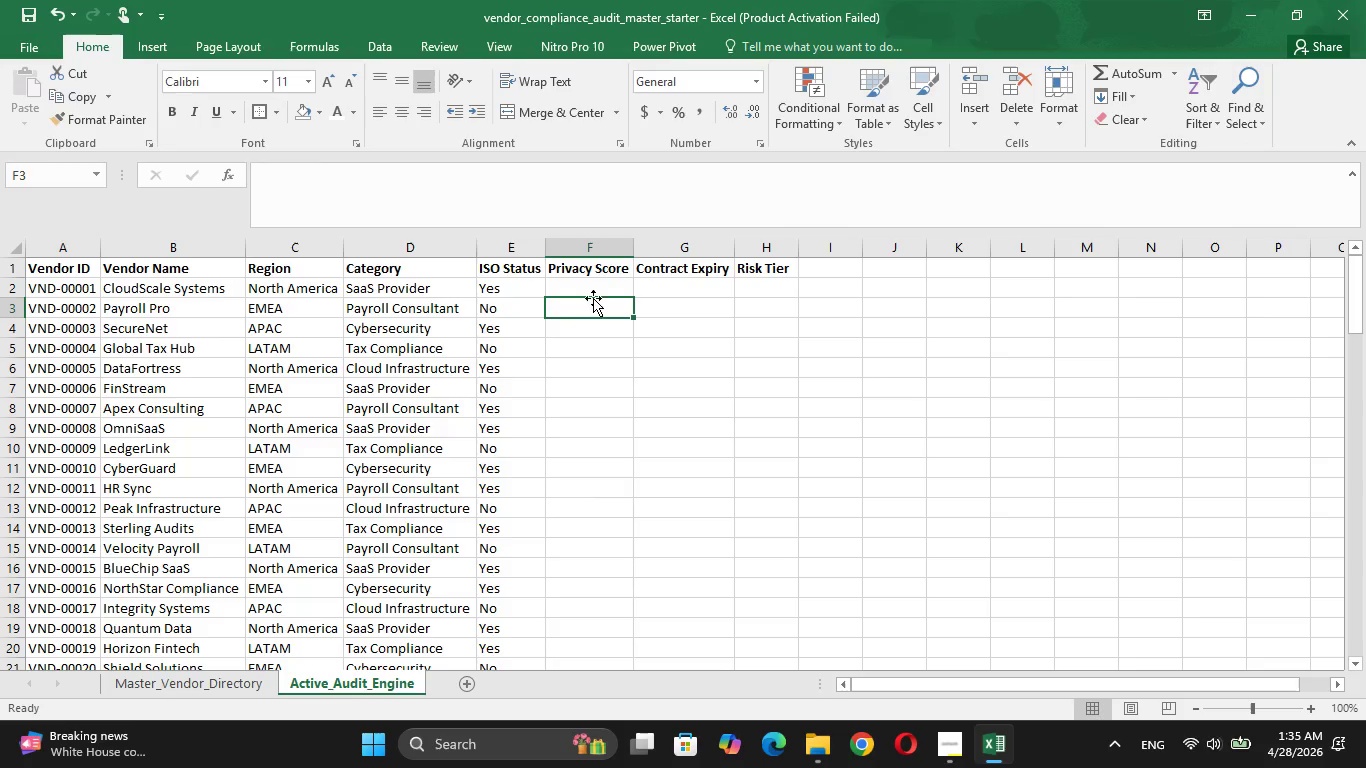 
left_click([590, 285])
 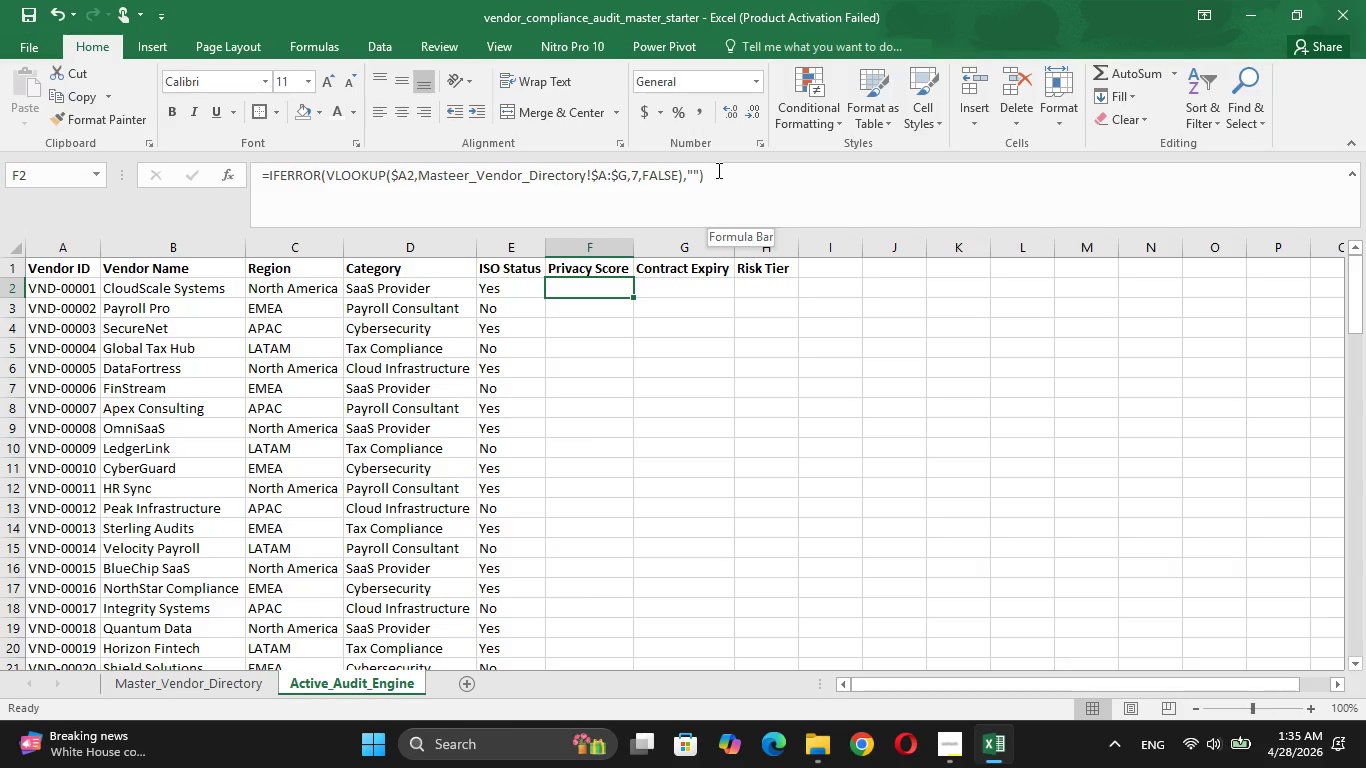 
wait(9.14)
 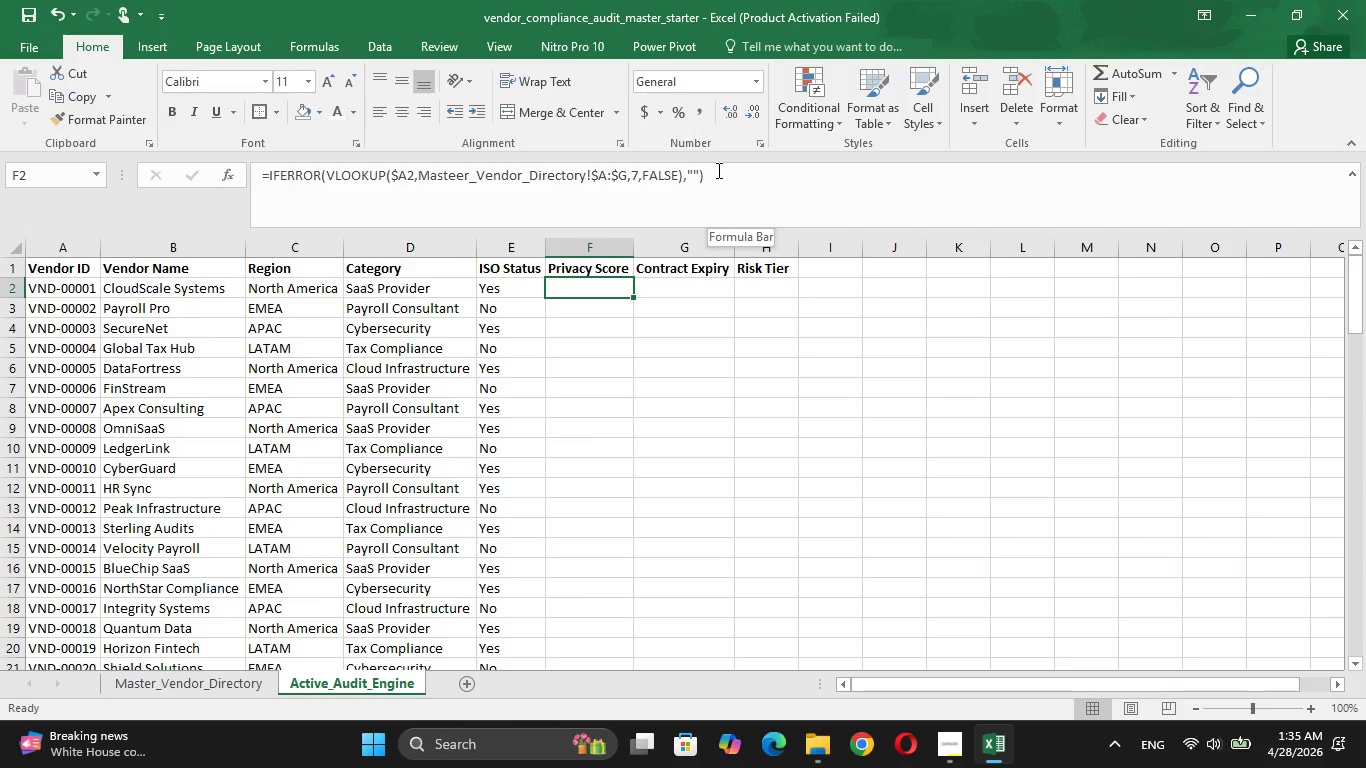 
left_click([678, 288])
 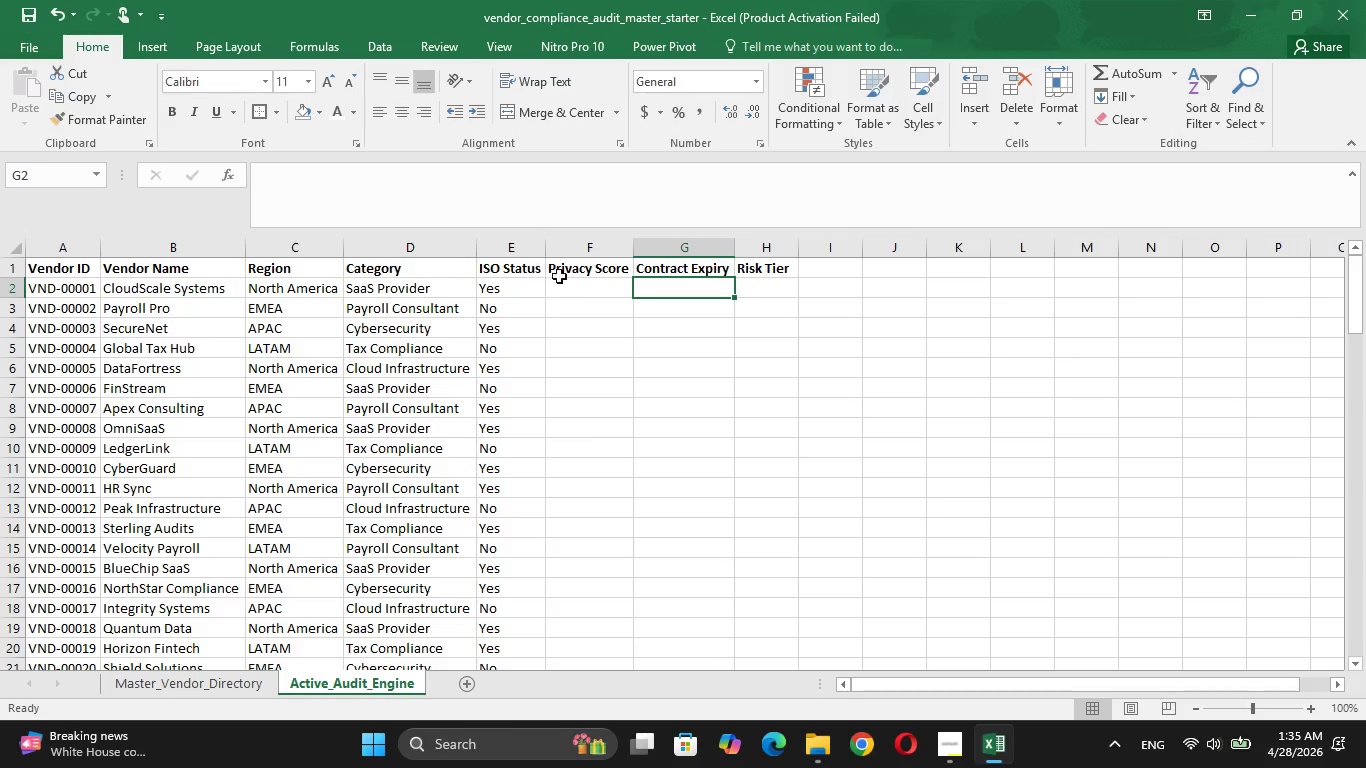 
left_click([574, 285])
 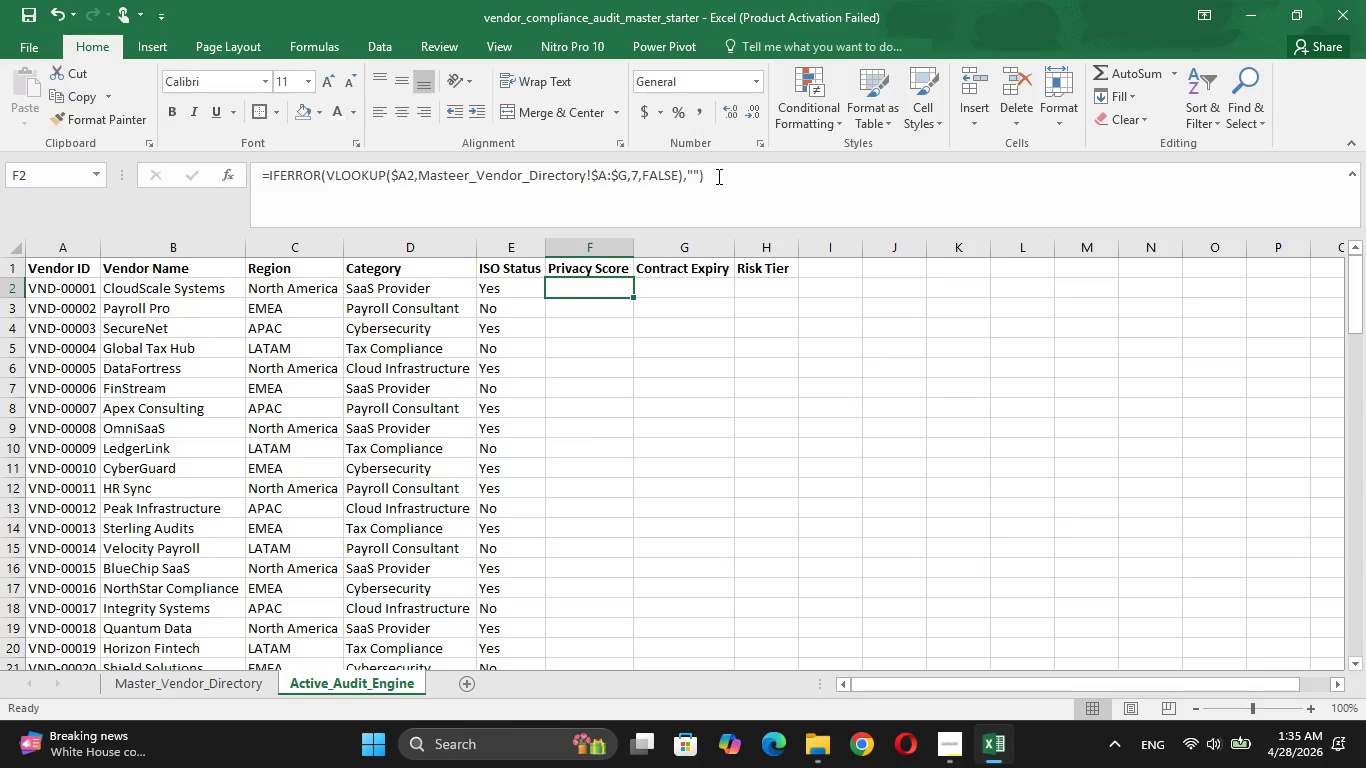 
left_click_drag(start_coordinate=[718, 176], to_coordinate=[415, 155])
 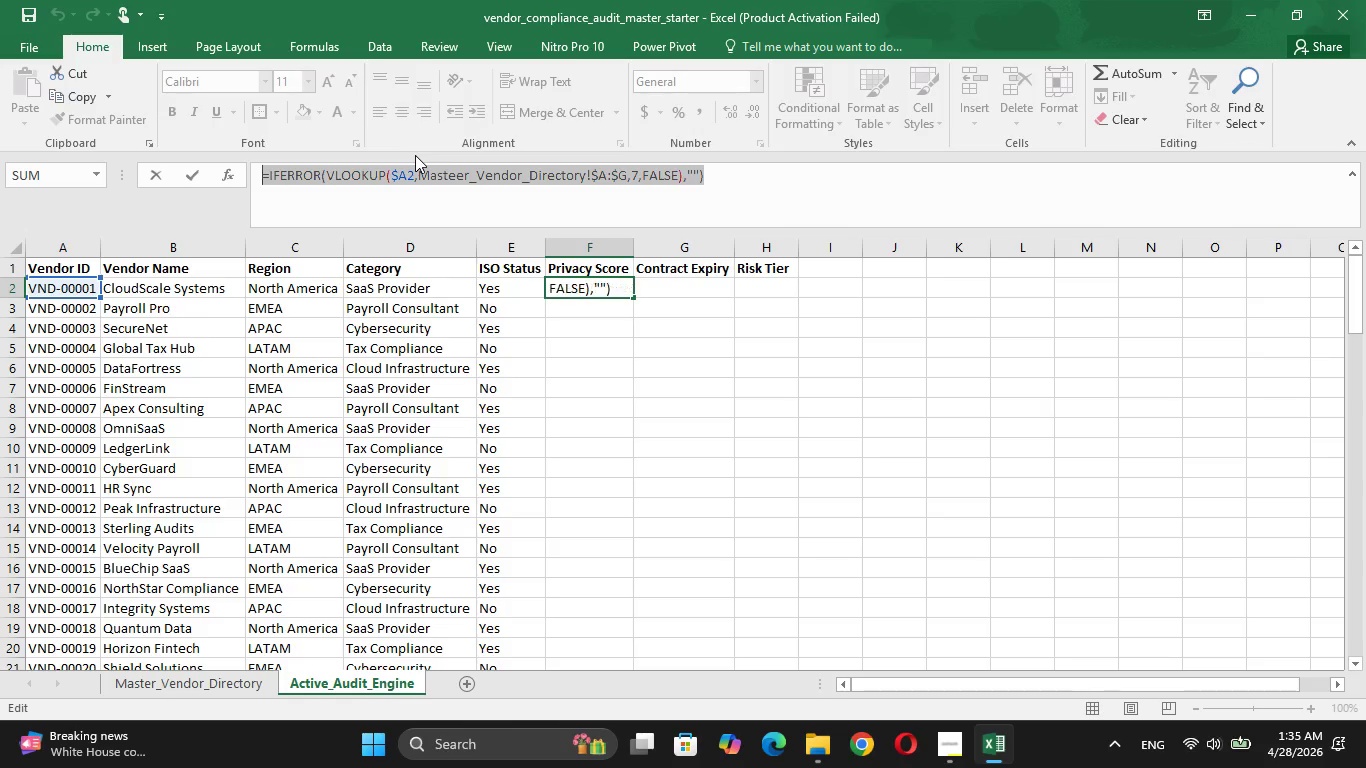 
key(Control+C)
 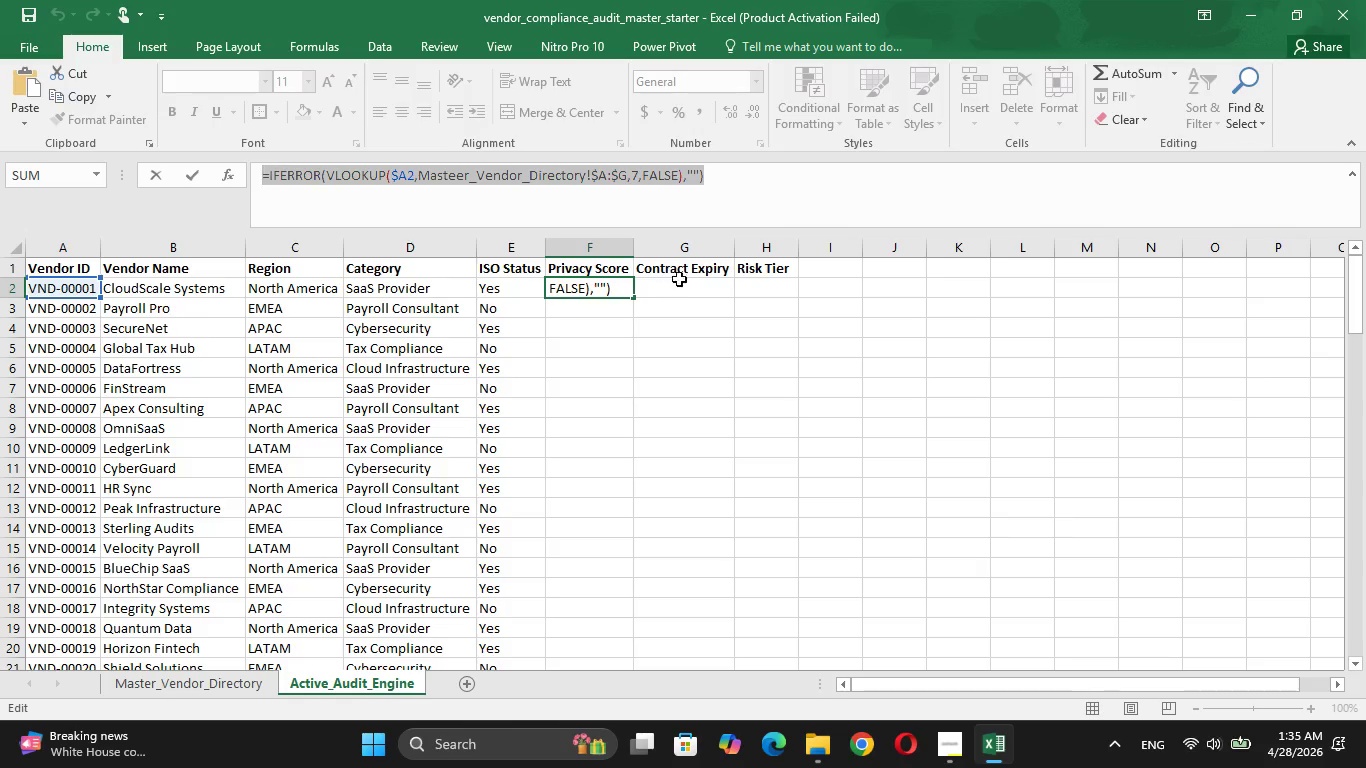 
left_click([685, 286])
 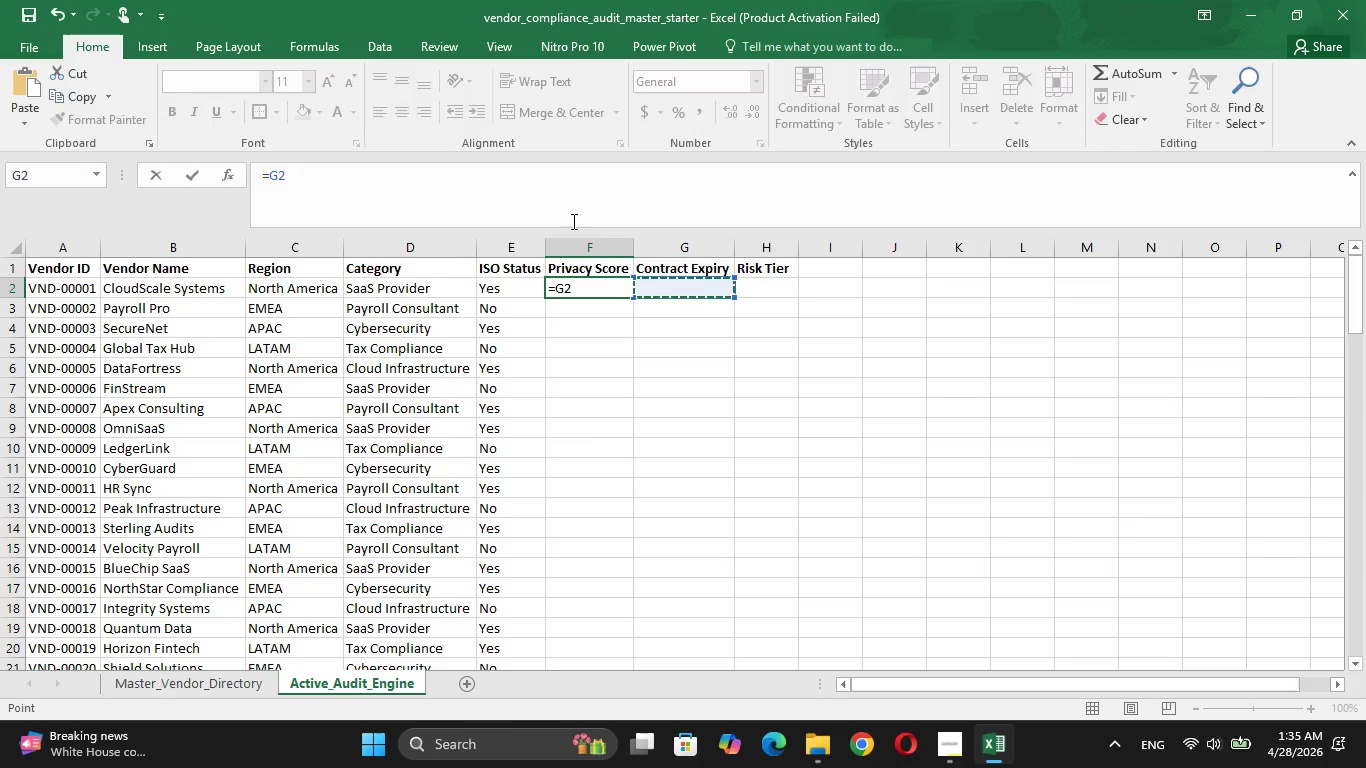 
key(Escape)
 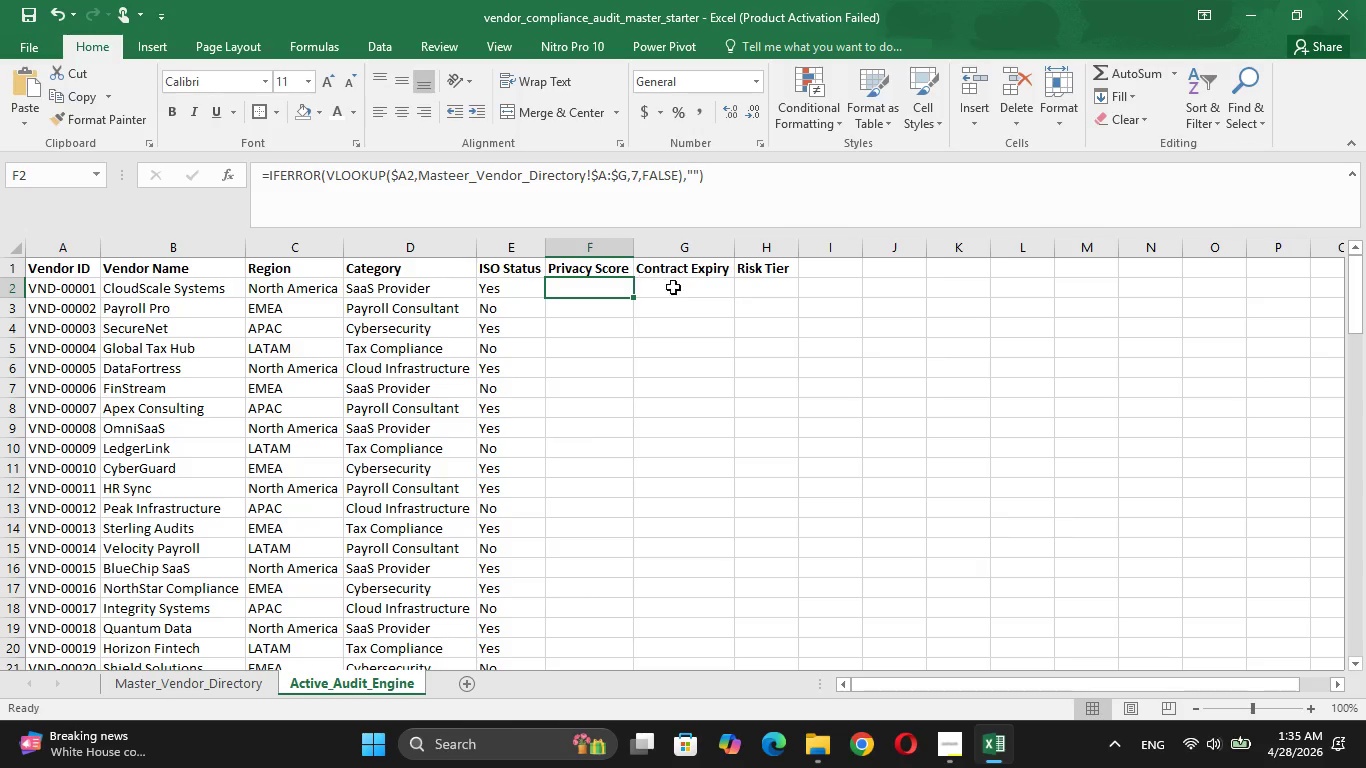 
left_click([681, 288])
 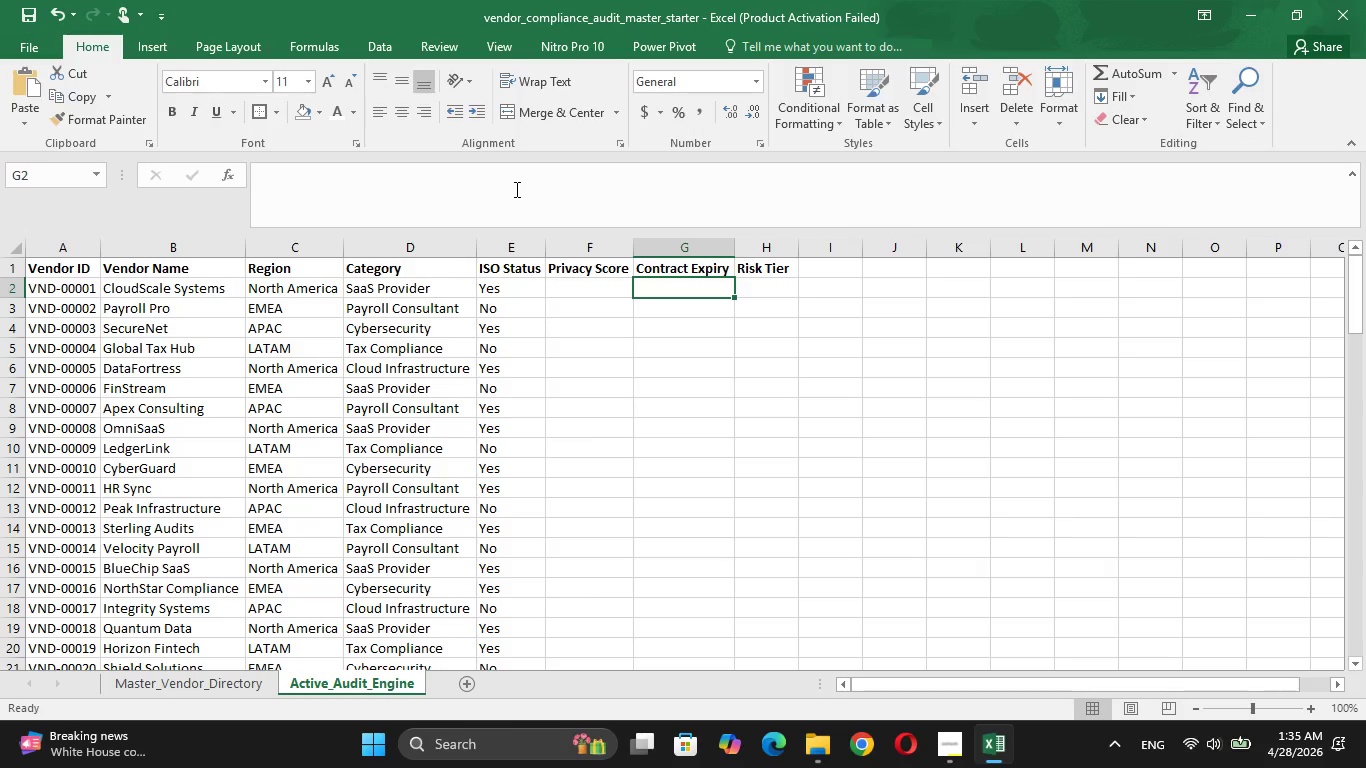 
left_click([511, 181])
 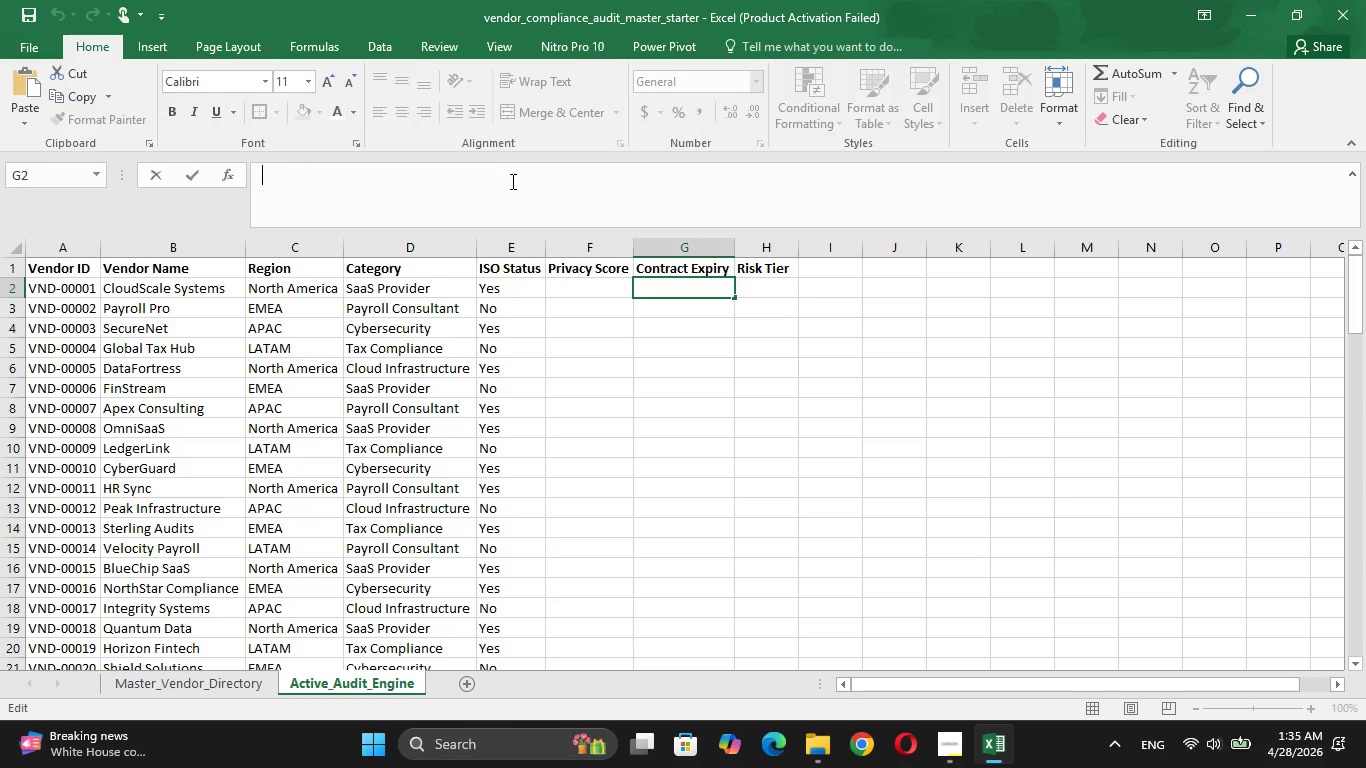 
key(Control+V)
 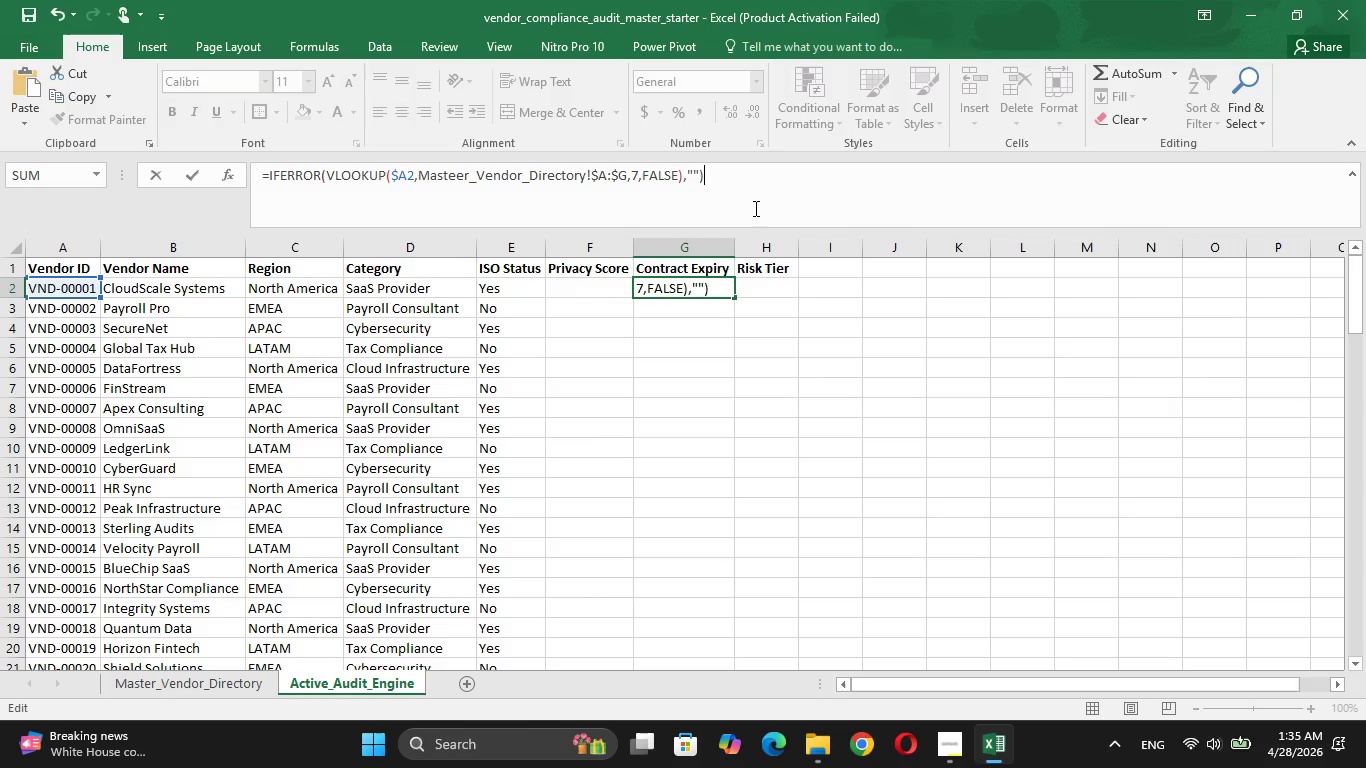 
key(Enter)
 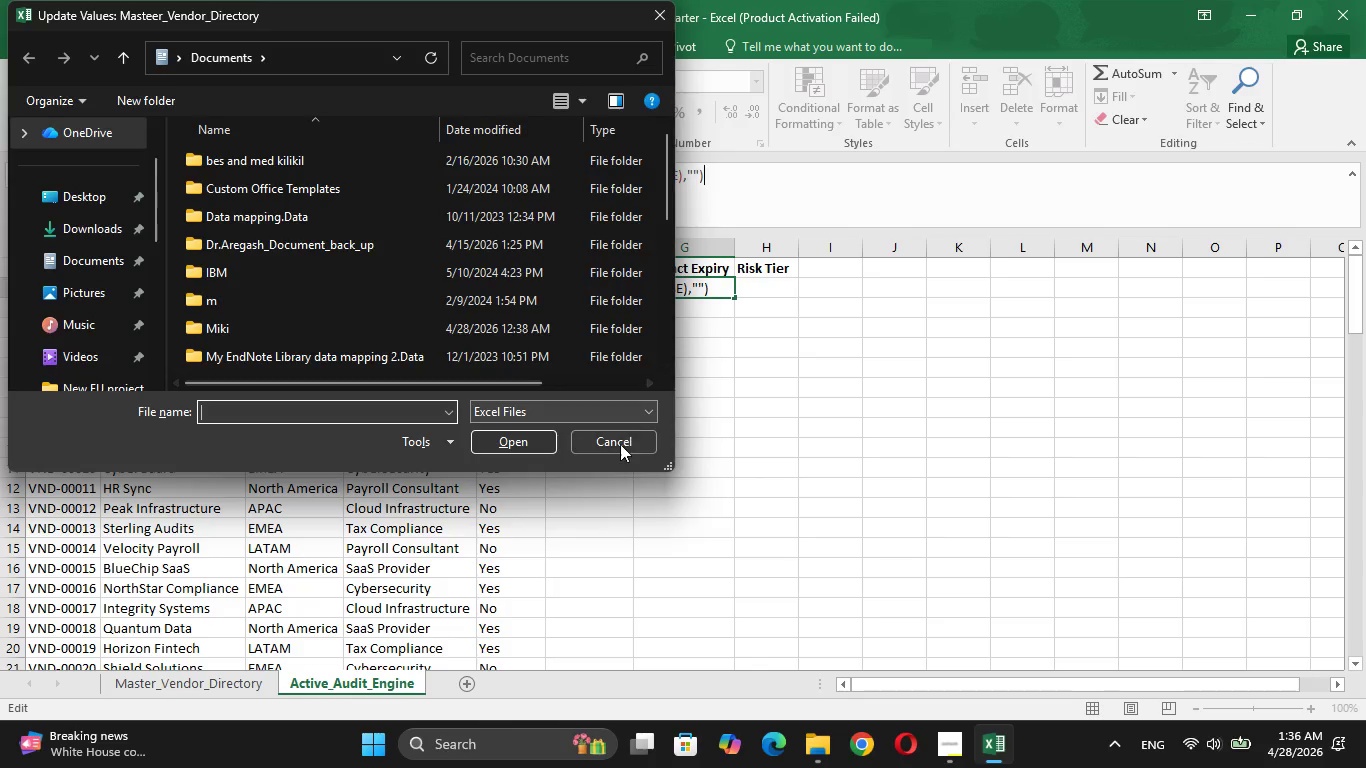 
left_click([618, 449])
 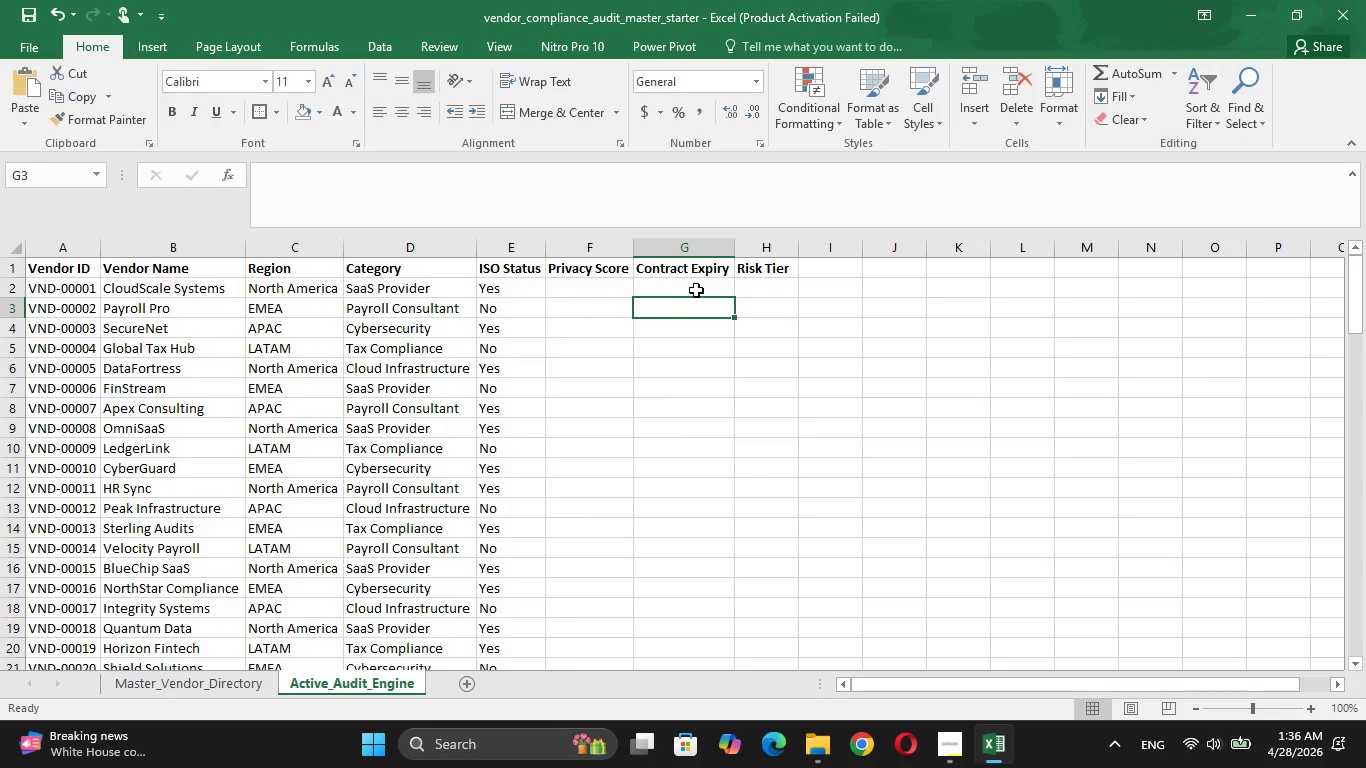 
left_click([696, 290])
 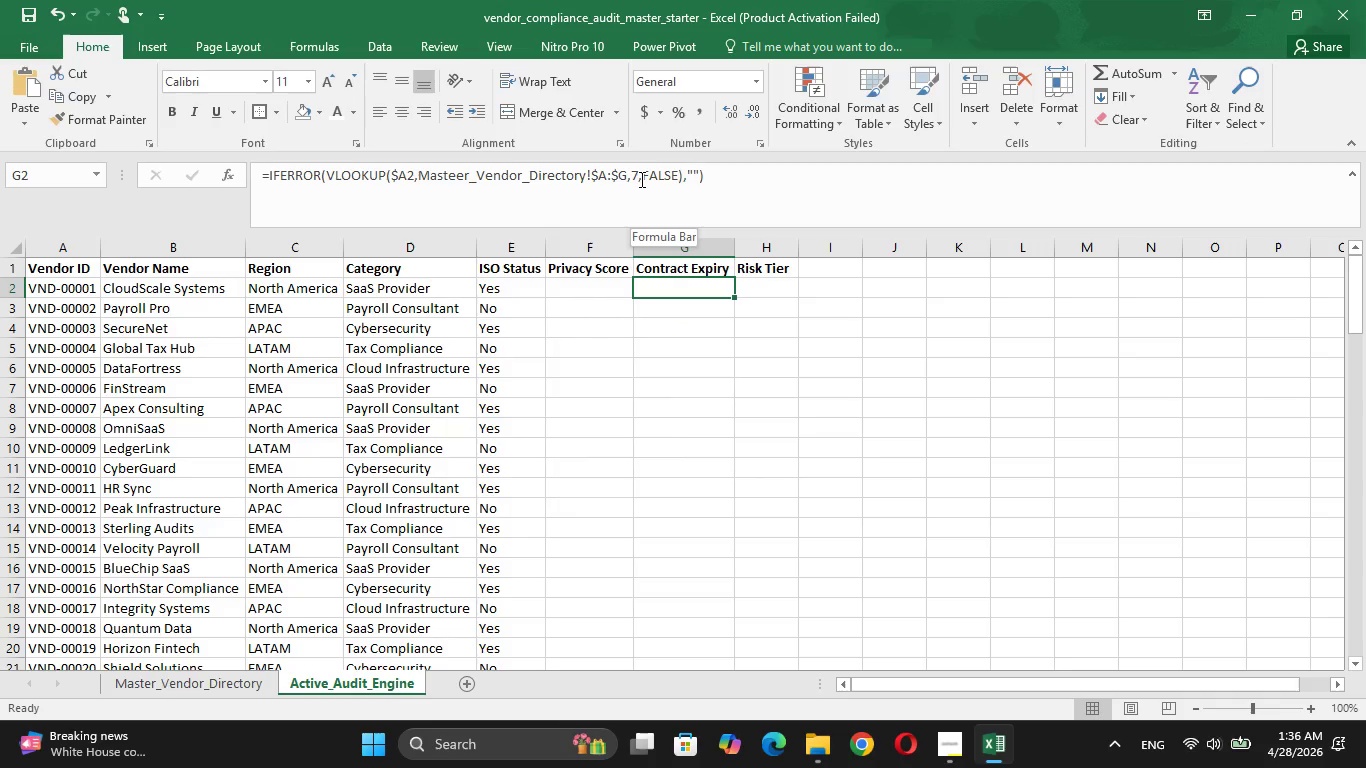 
left_click([640, 179])
 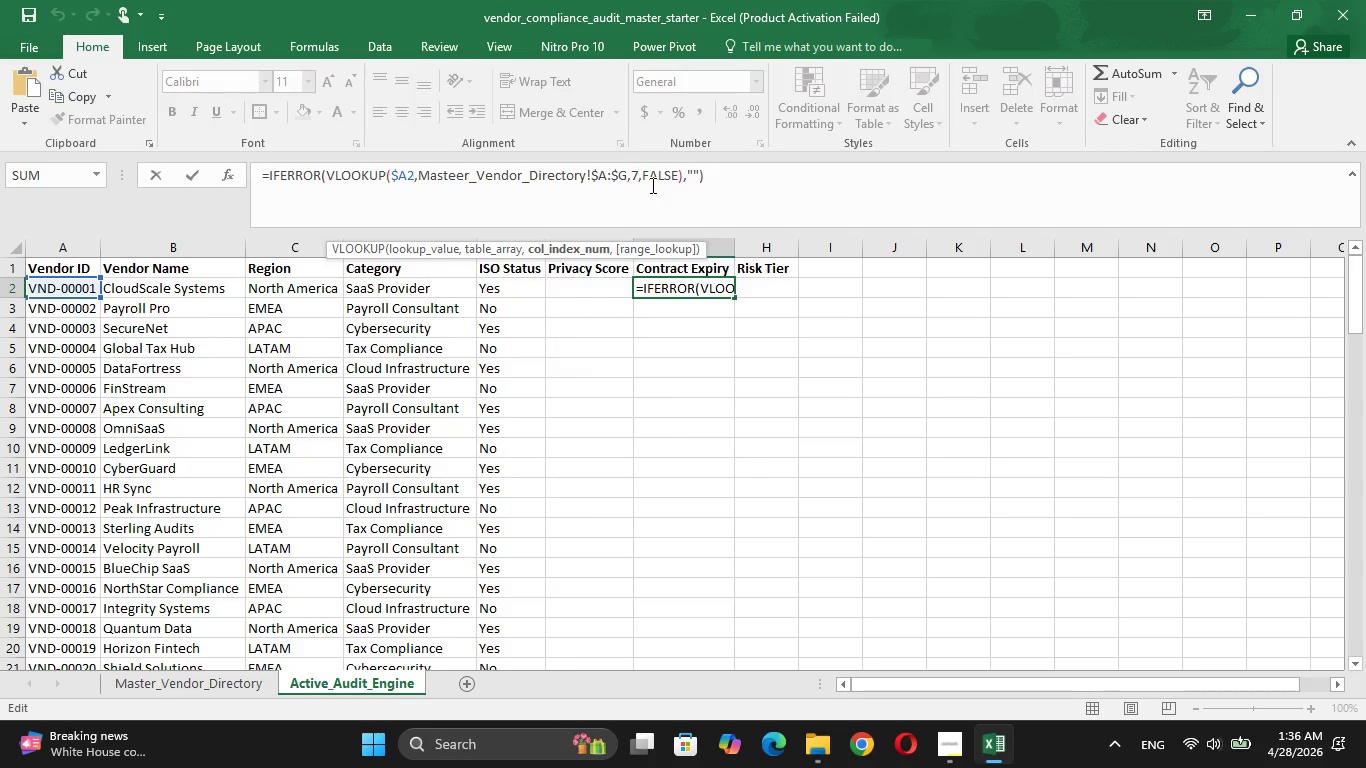 
key(Backspace)
 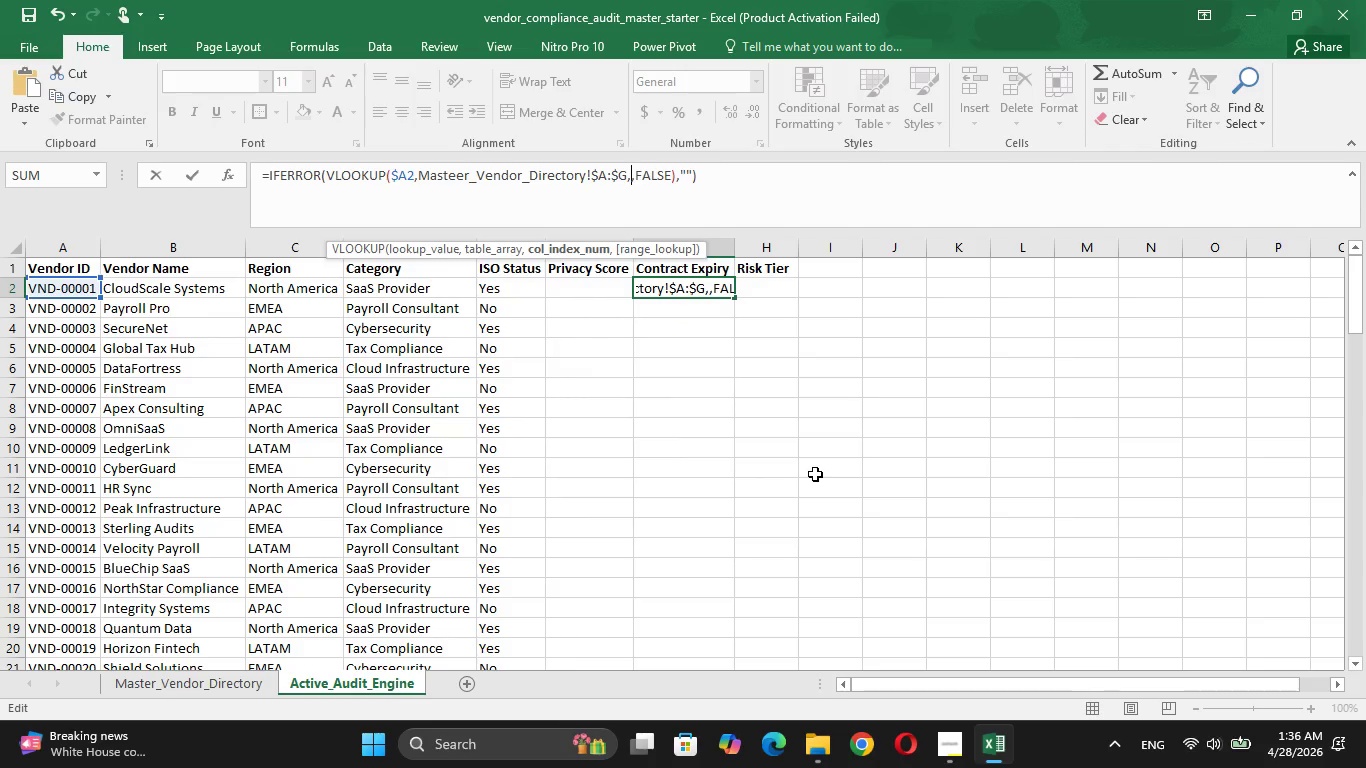 
key(5)
 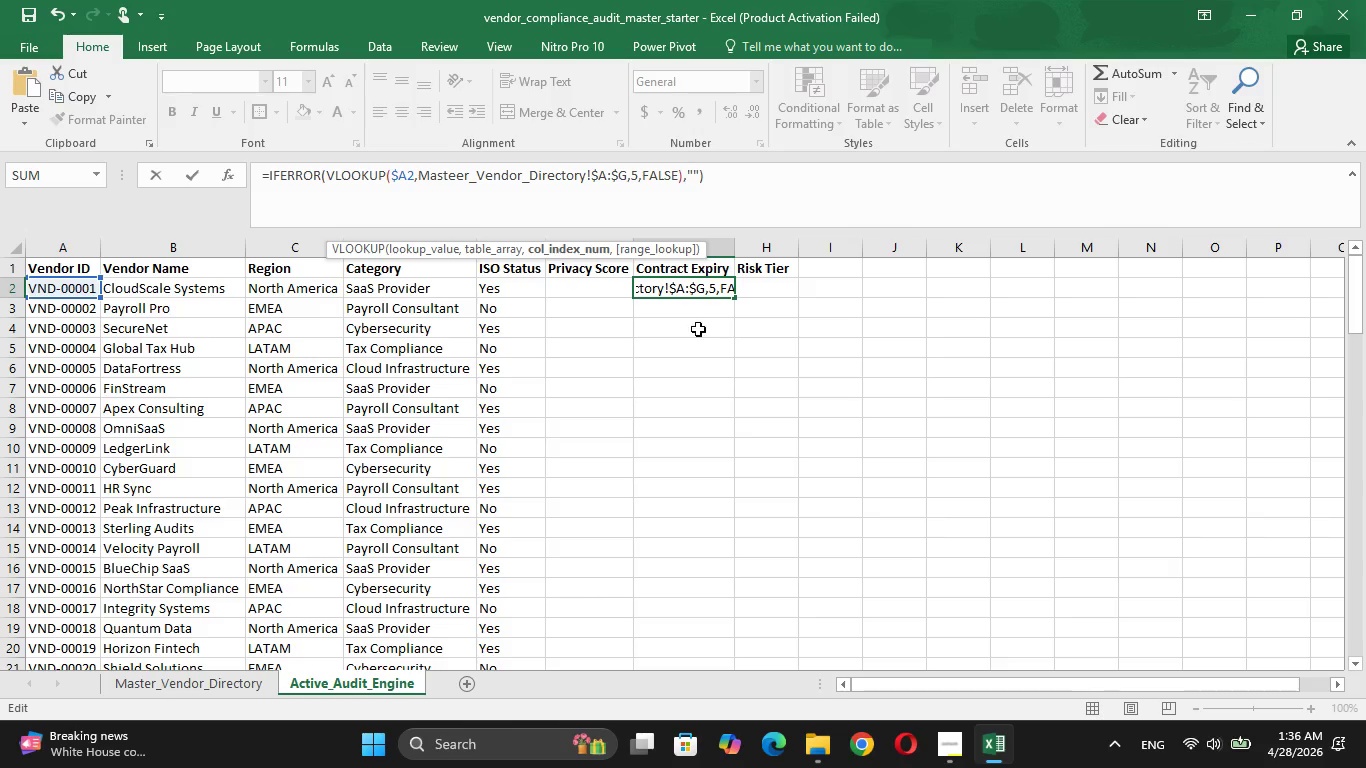 
left_click([698, 328])
 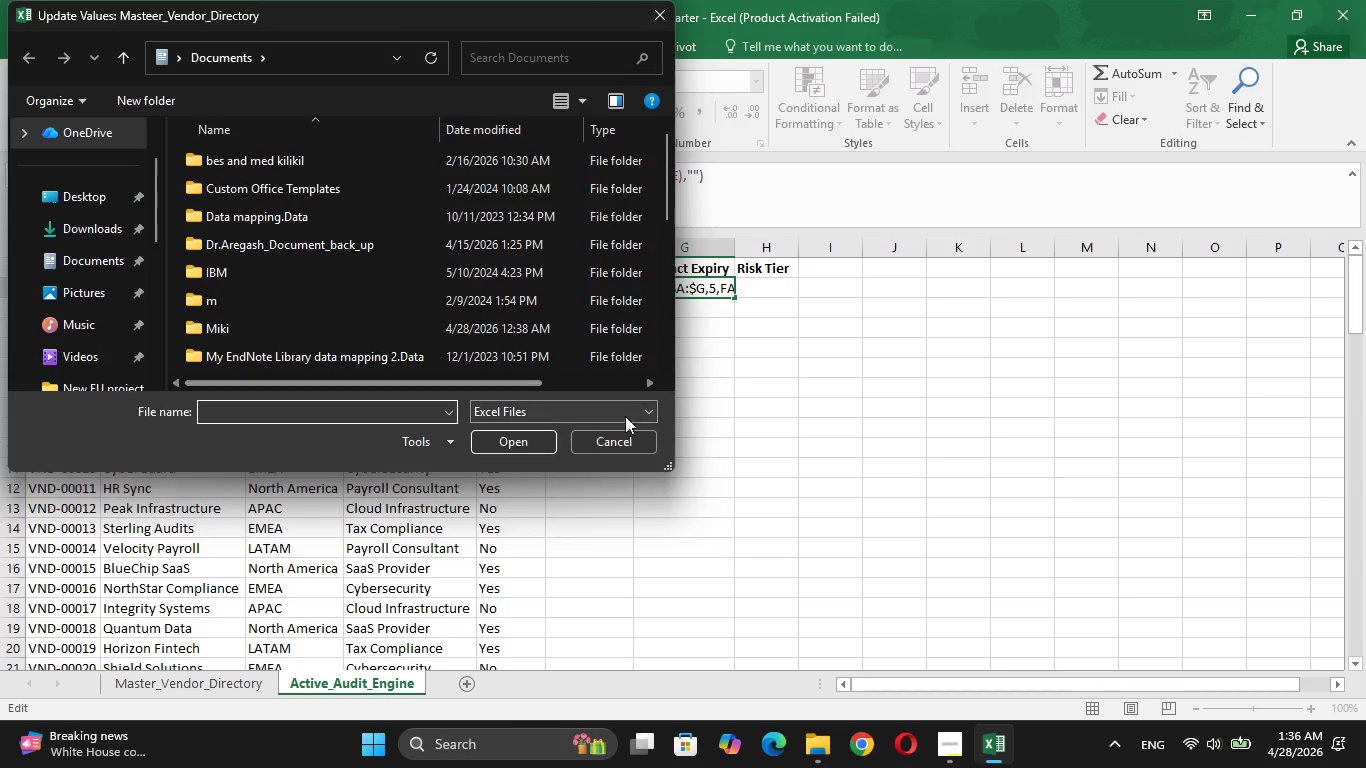 
left_click([623, 439])
 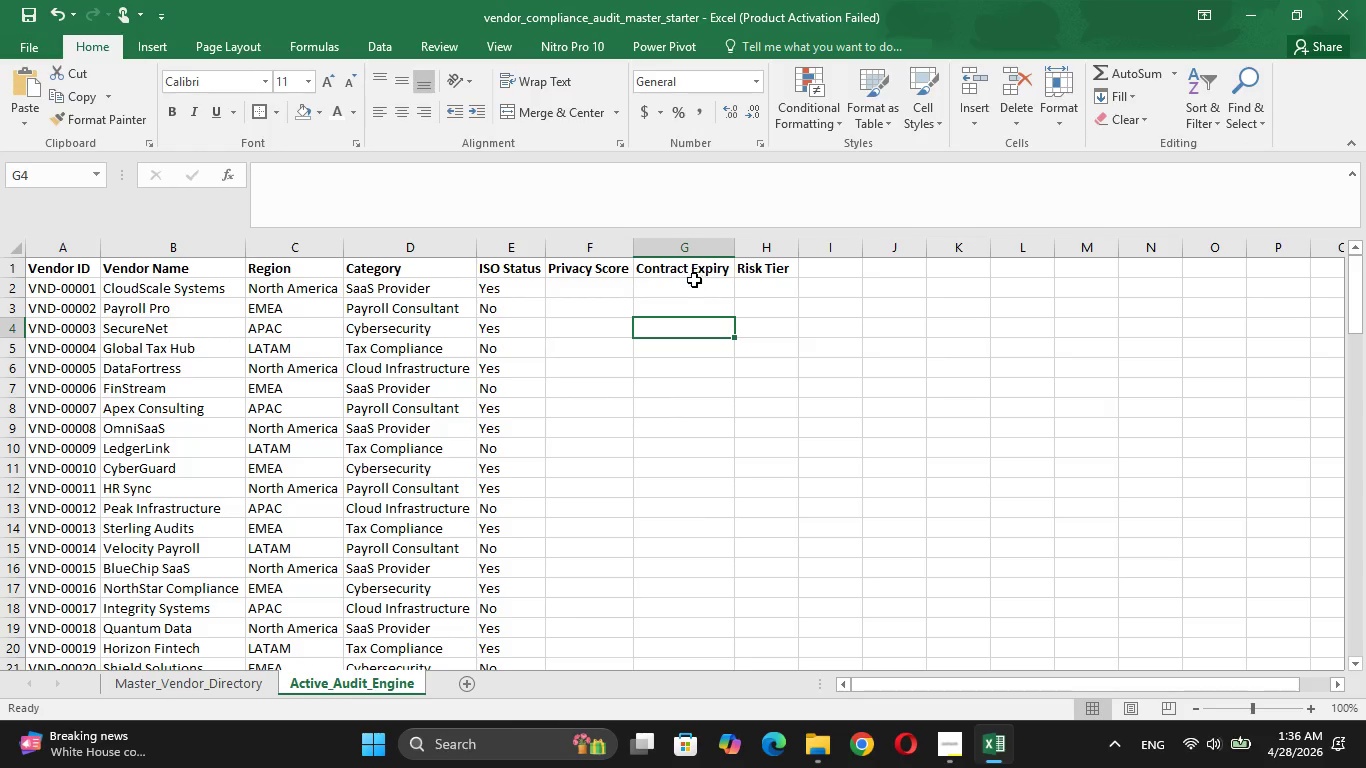 
left_click([690, 287])
 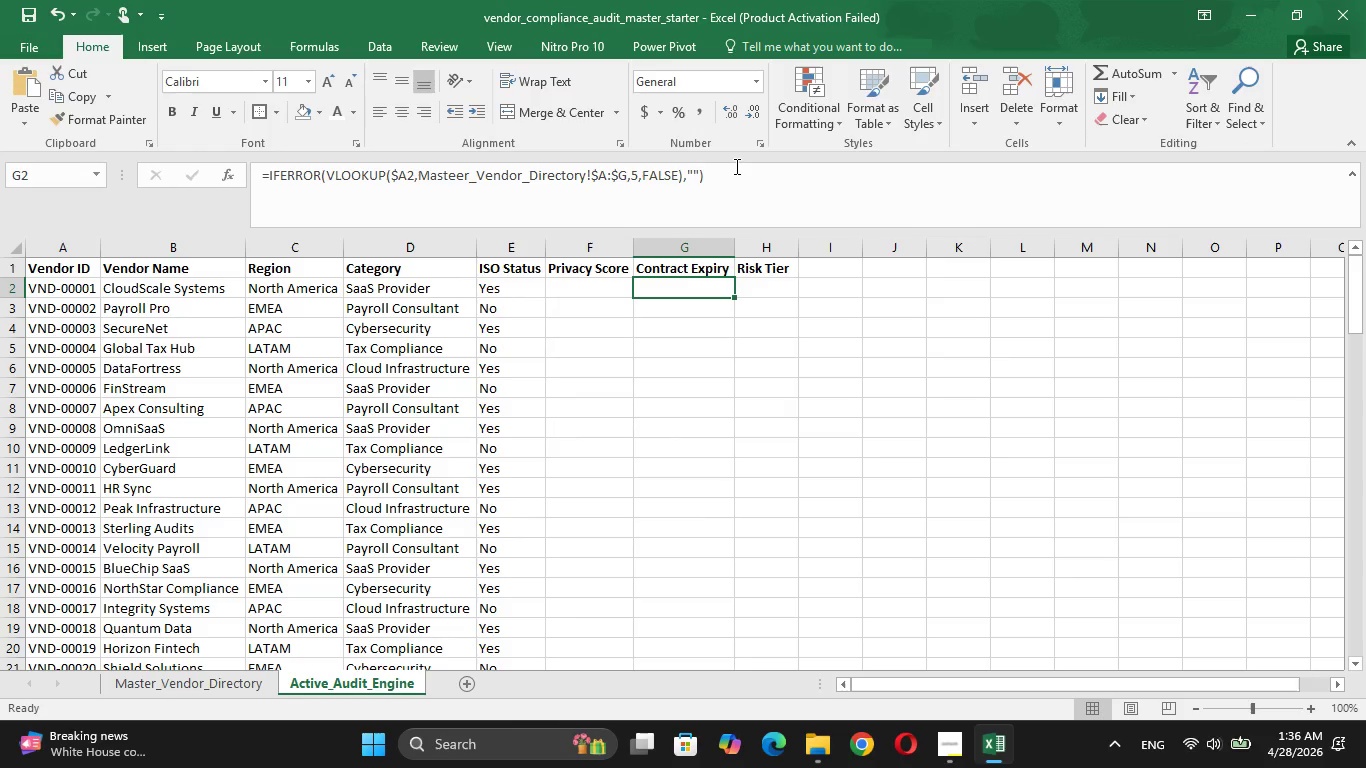 
left_click([735, 166])
 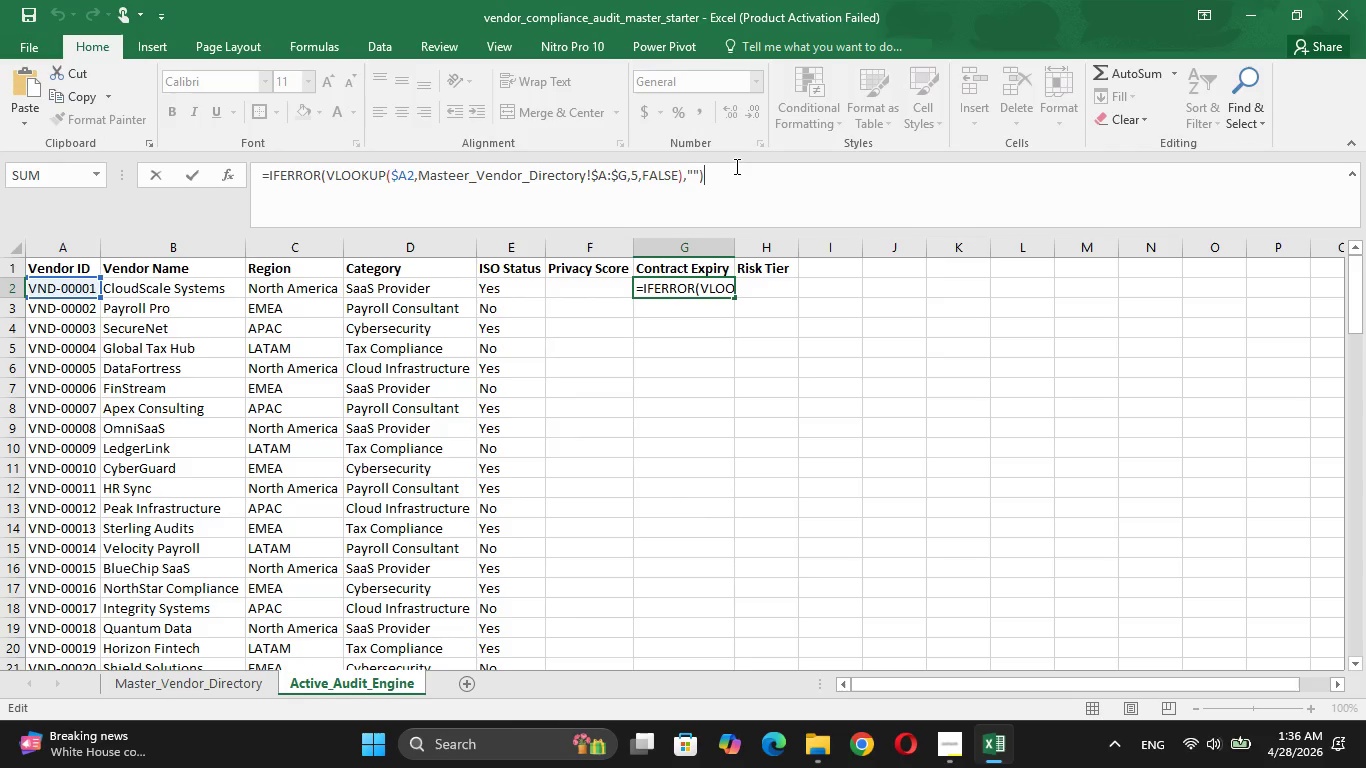 
wait(7.64)
 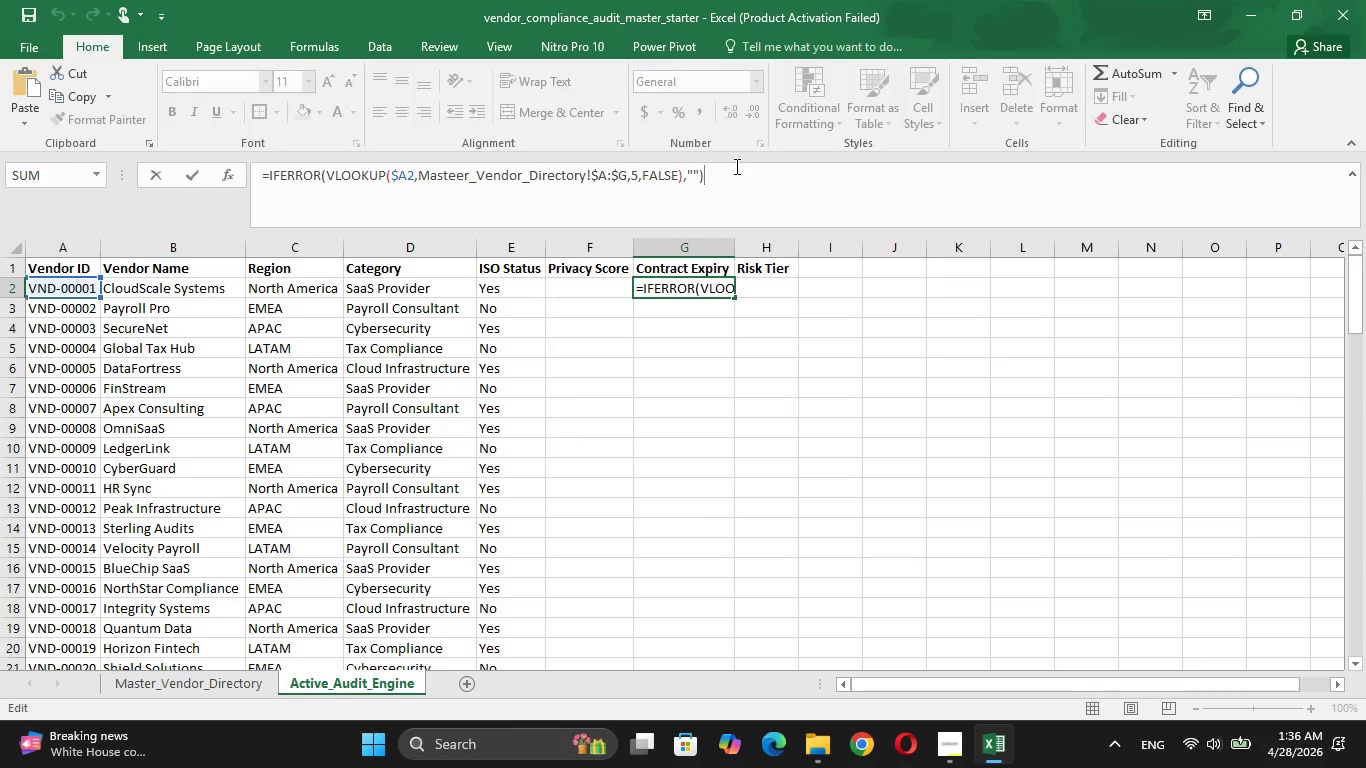 
key(Enter)
 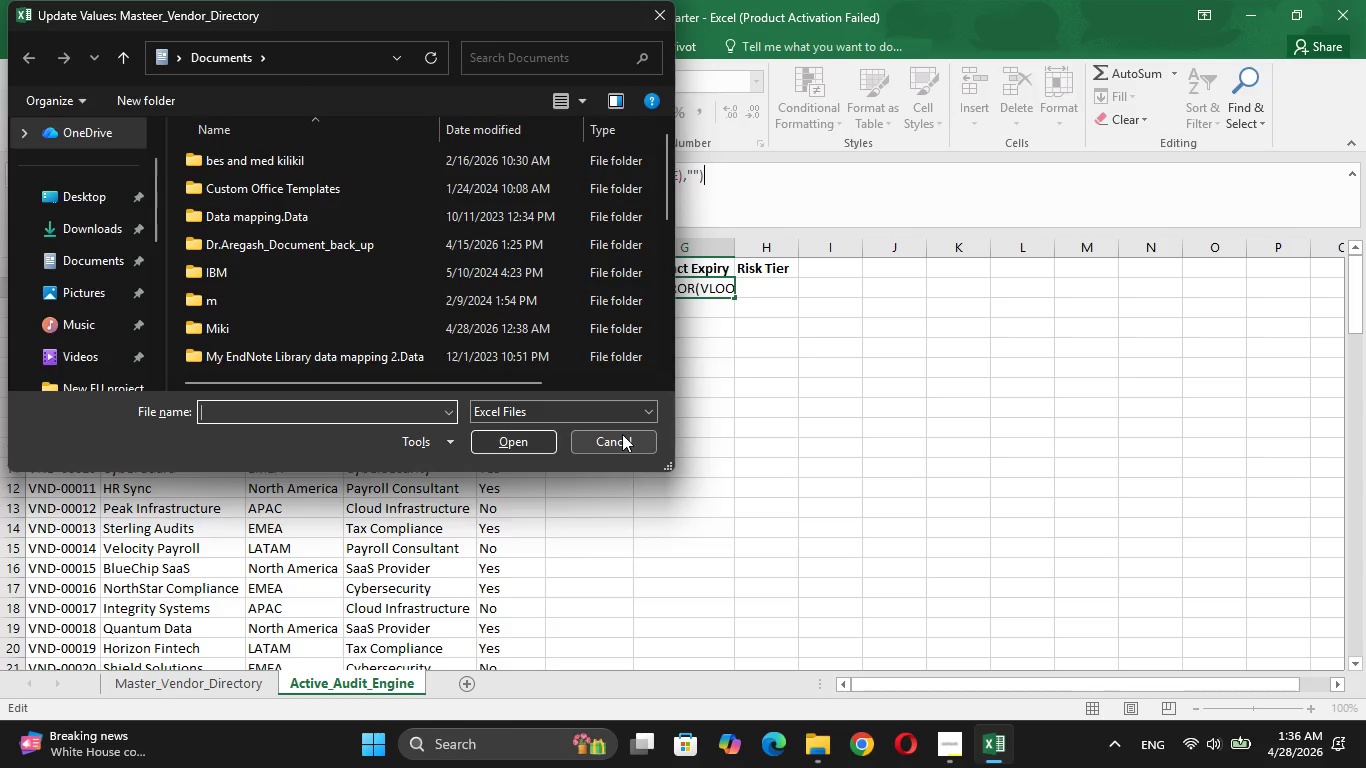 
left_click([622, 434])
 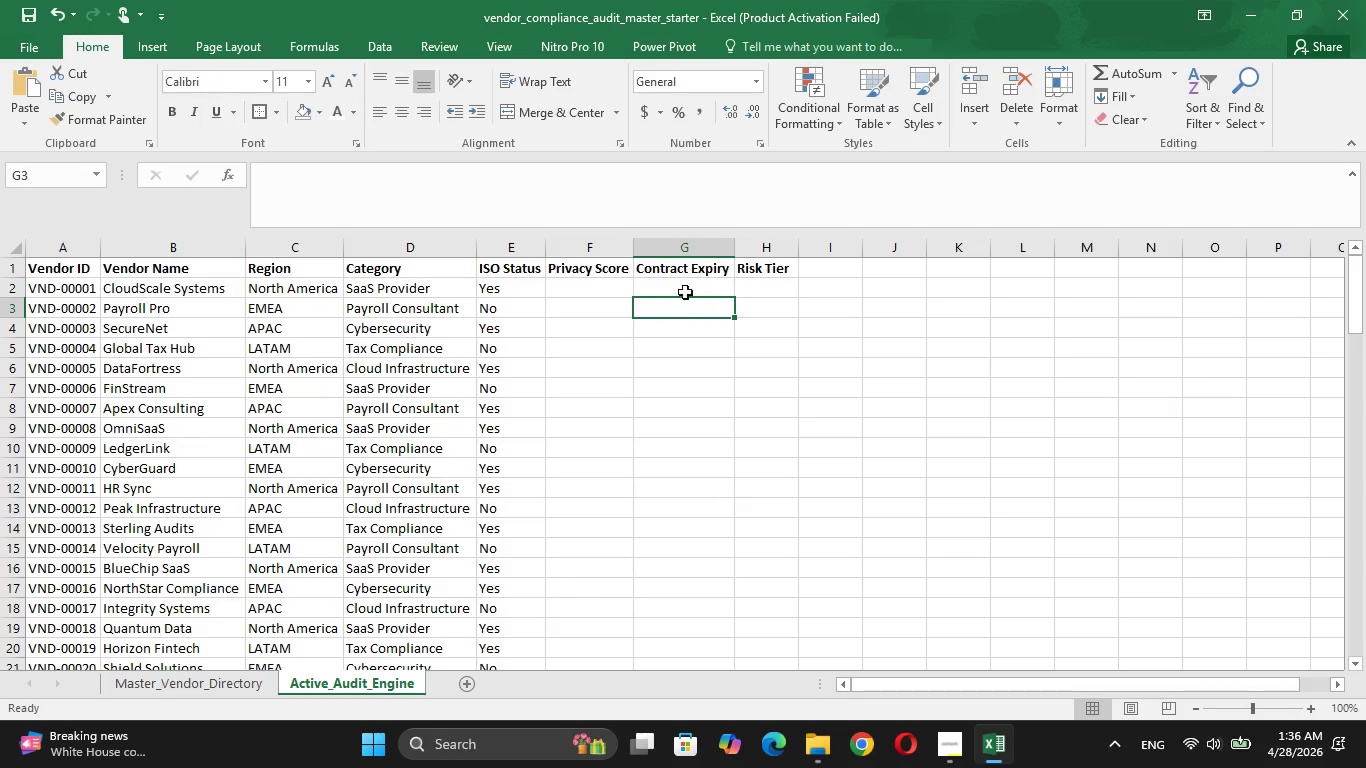 
left_click([681, 284])
 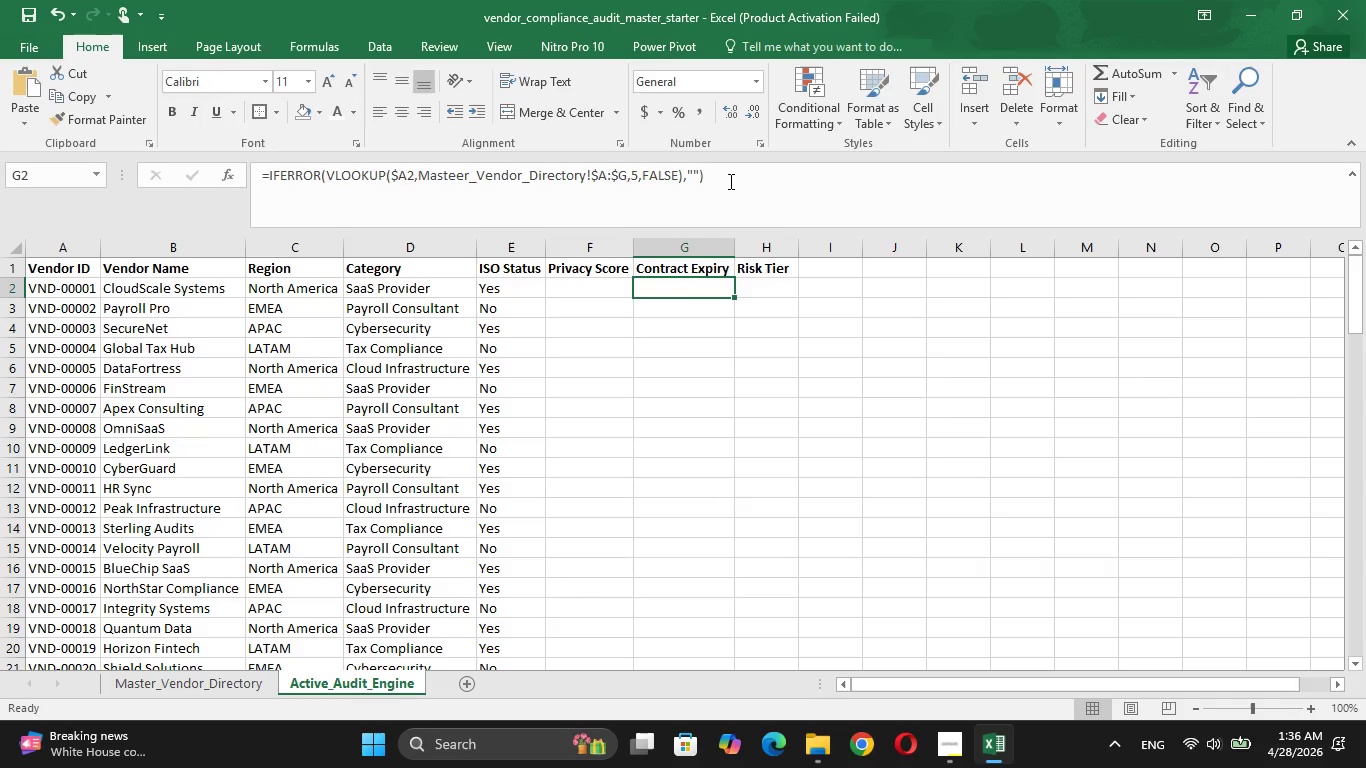 
left_click_drag(start_coordinate=[729, 180], to_coordinate=[260, 182])
 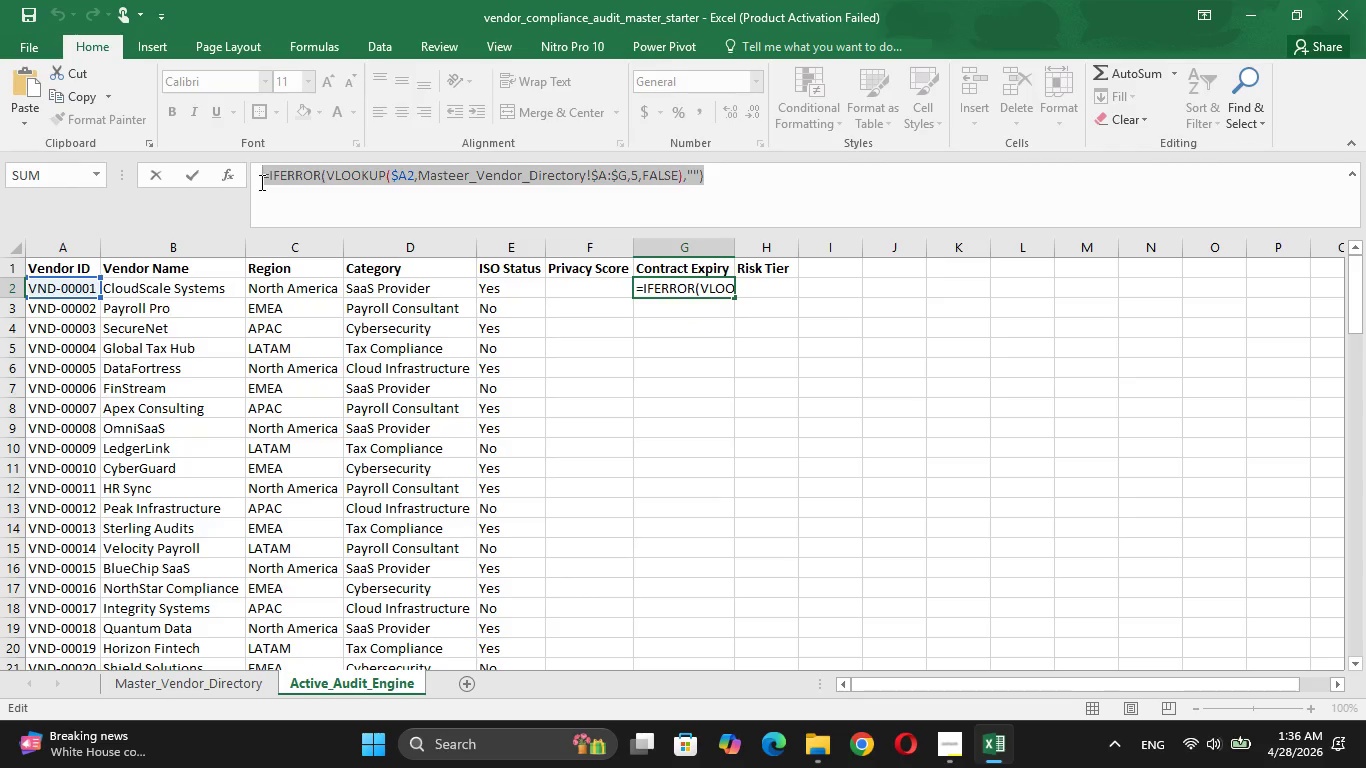 
key(Backspace)
 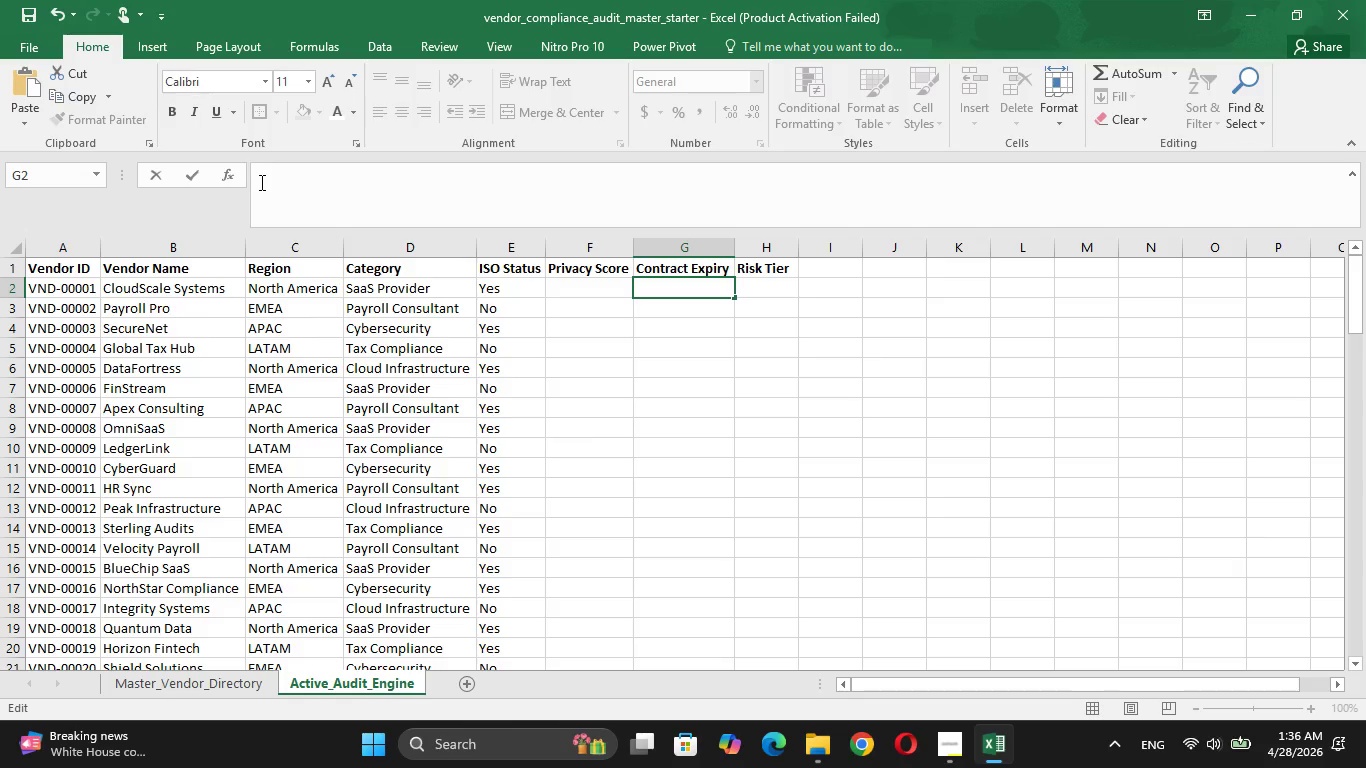 
key(Control+ControlRight)
 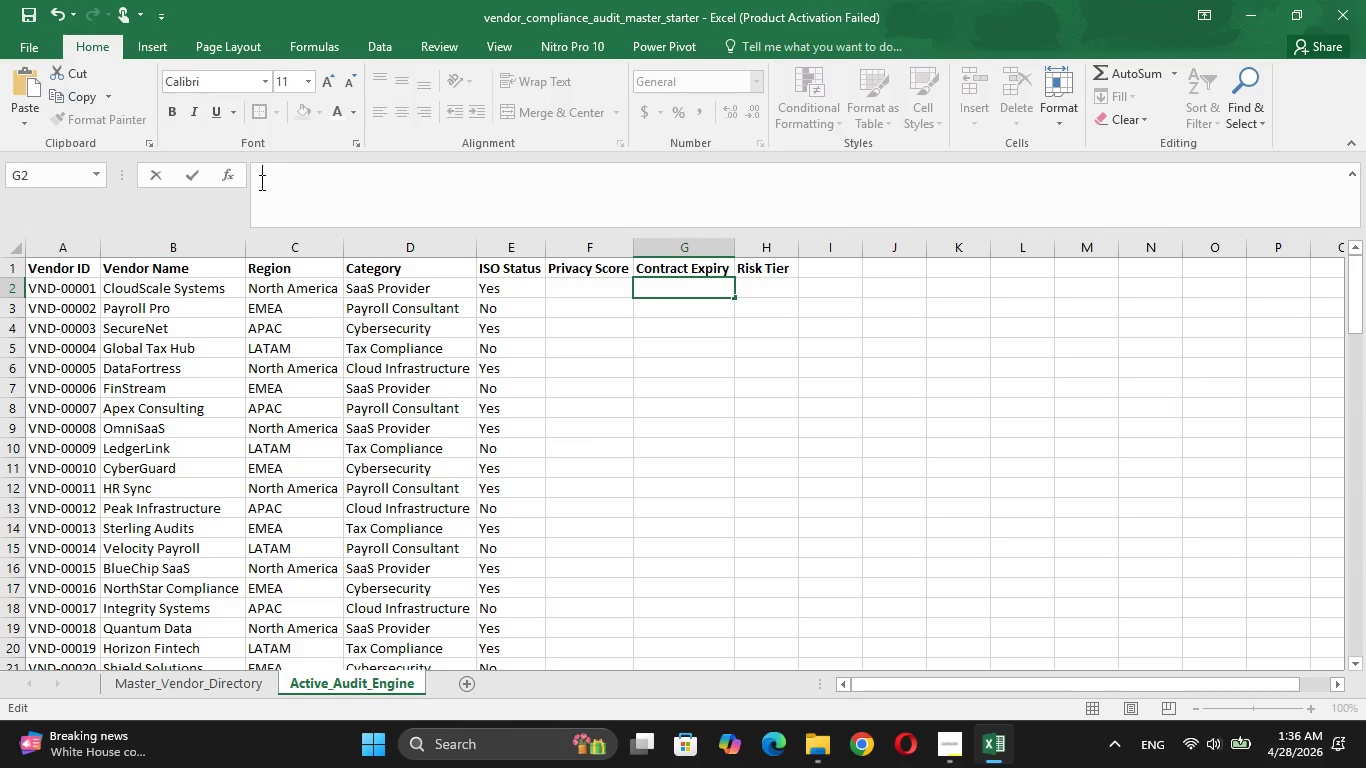 
key(ArrowLeft)
 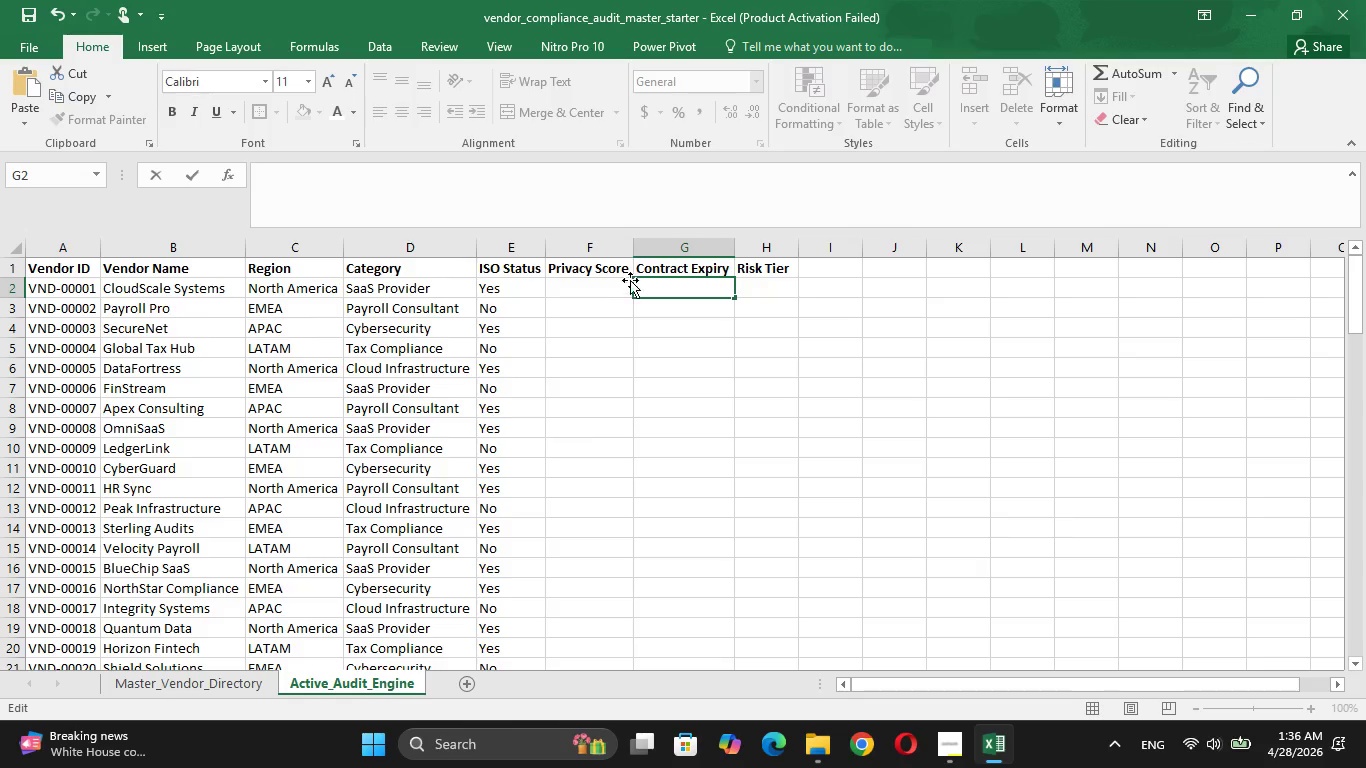 
left_click([620, 282])
 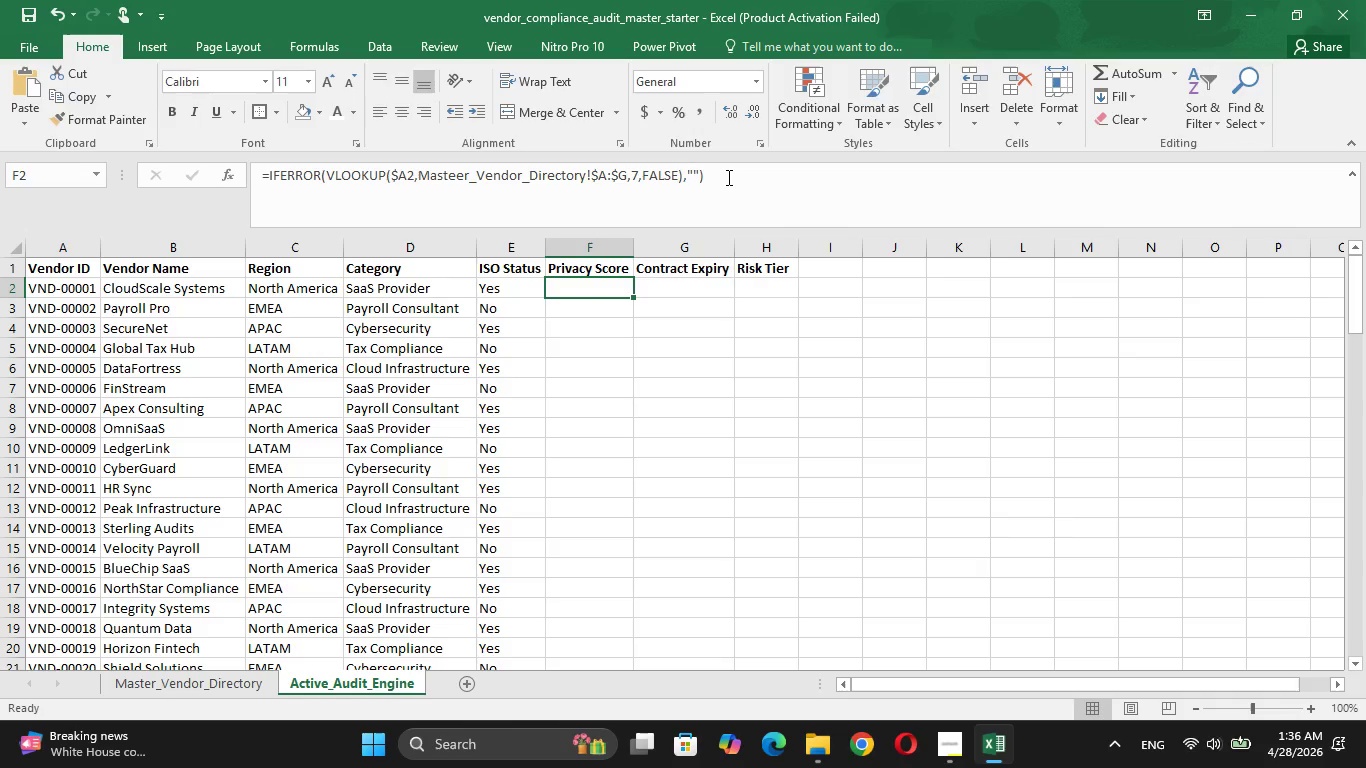 
left_click_drag(start_coordinate=[727, 177], to_coordinate=[252, 176])
 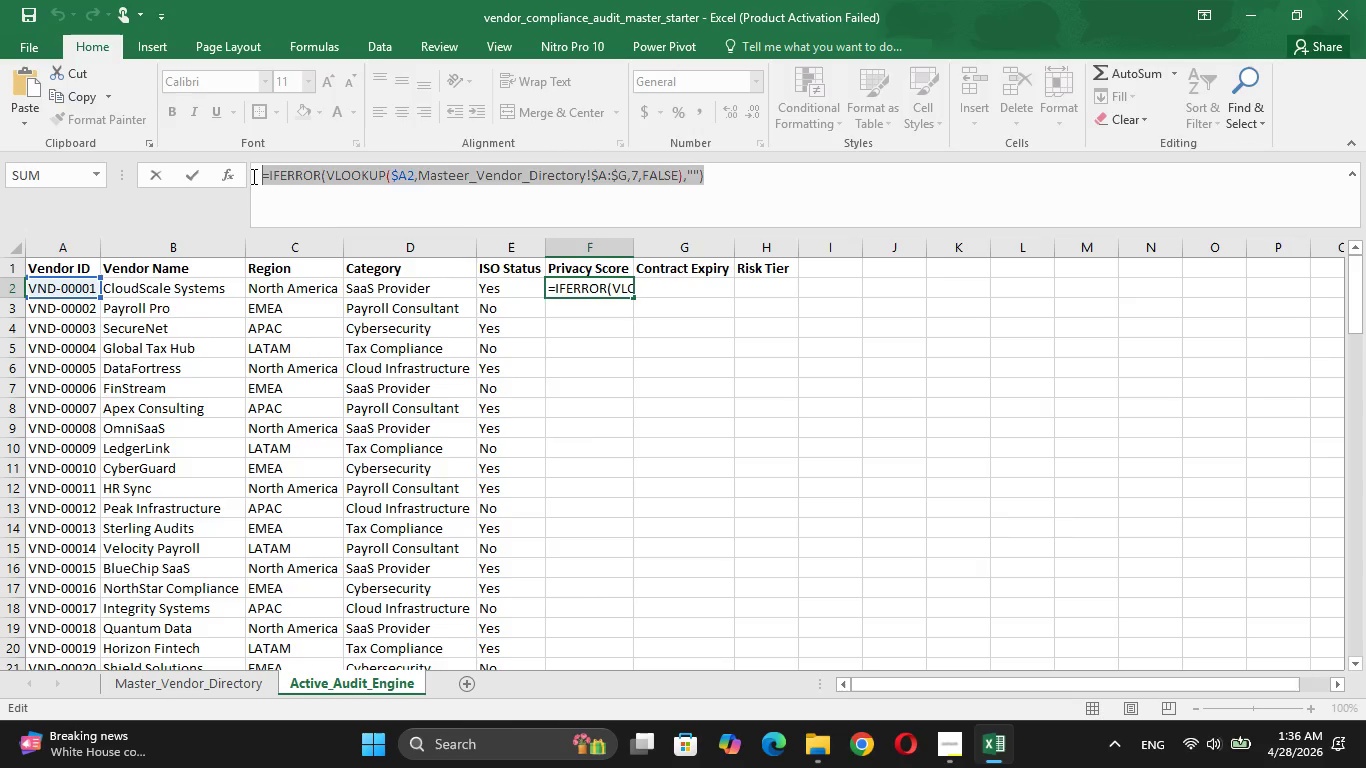 
key(Backspace)
 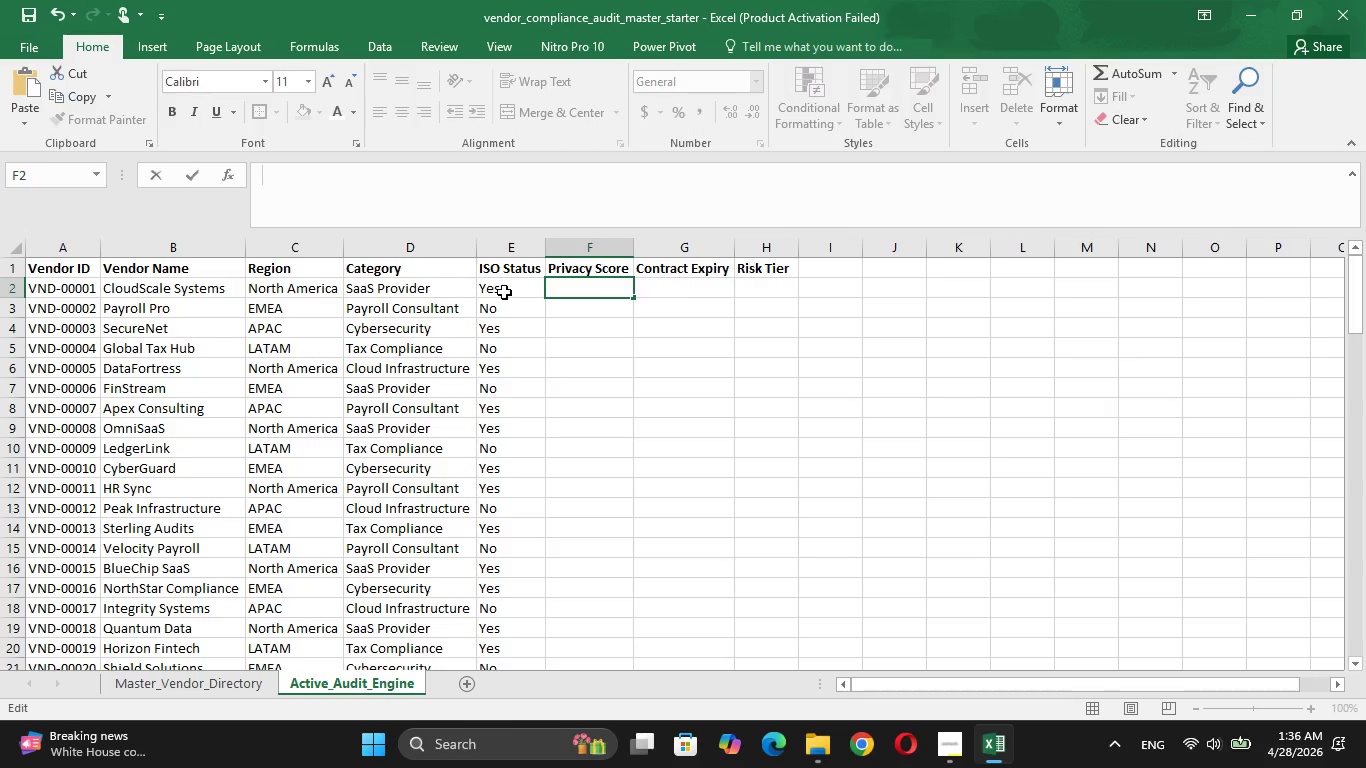 
left_click([508, 291])
 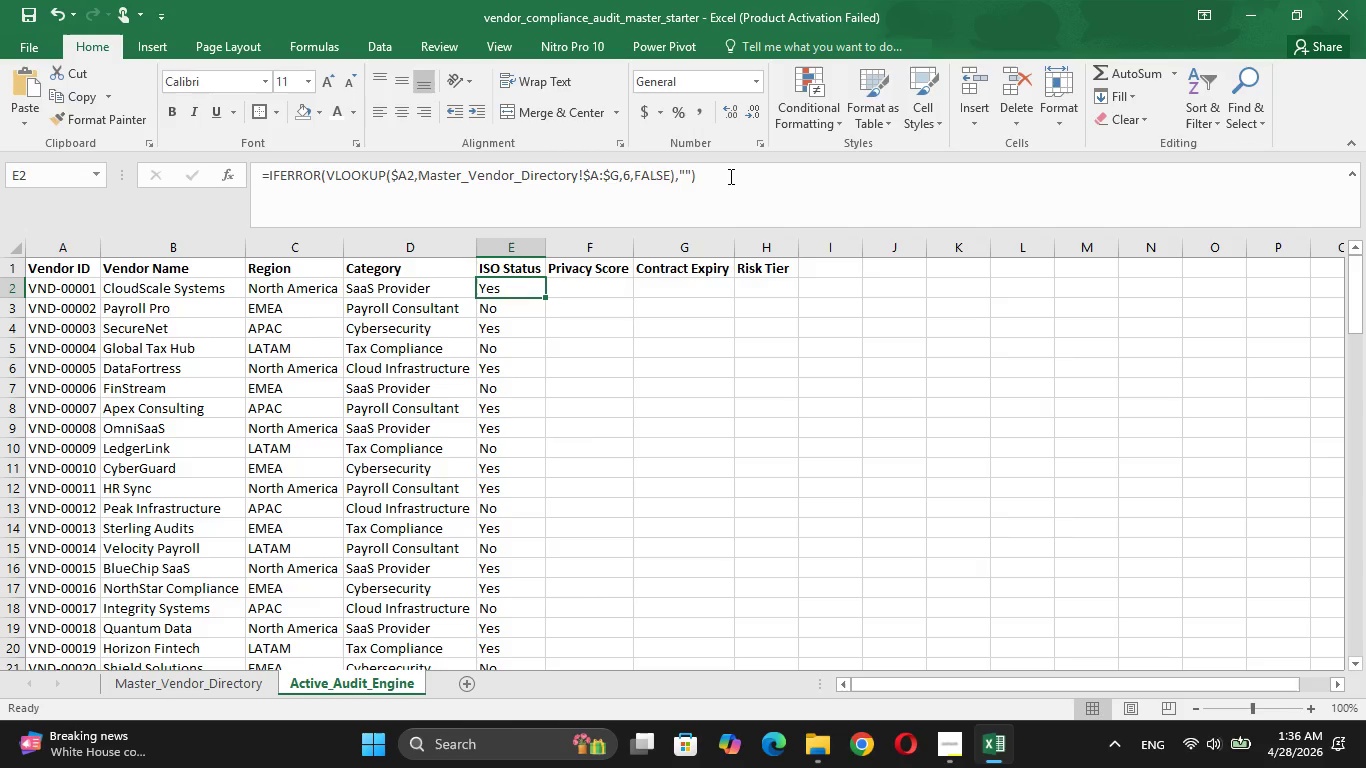 
left_click_drag(start_coordinate=[729, 176], to_coordinate=[244, 173])
 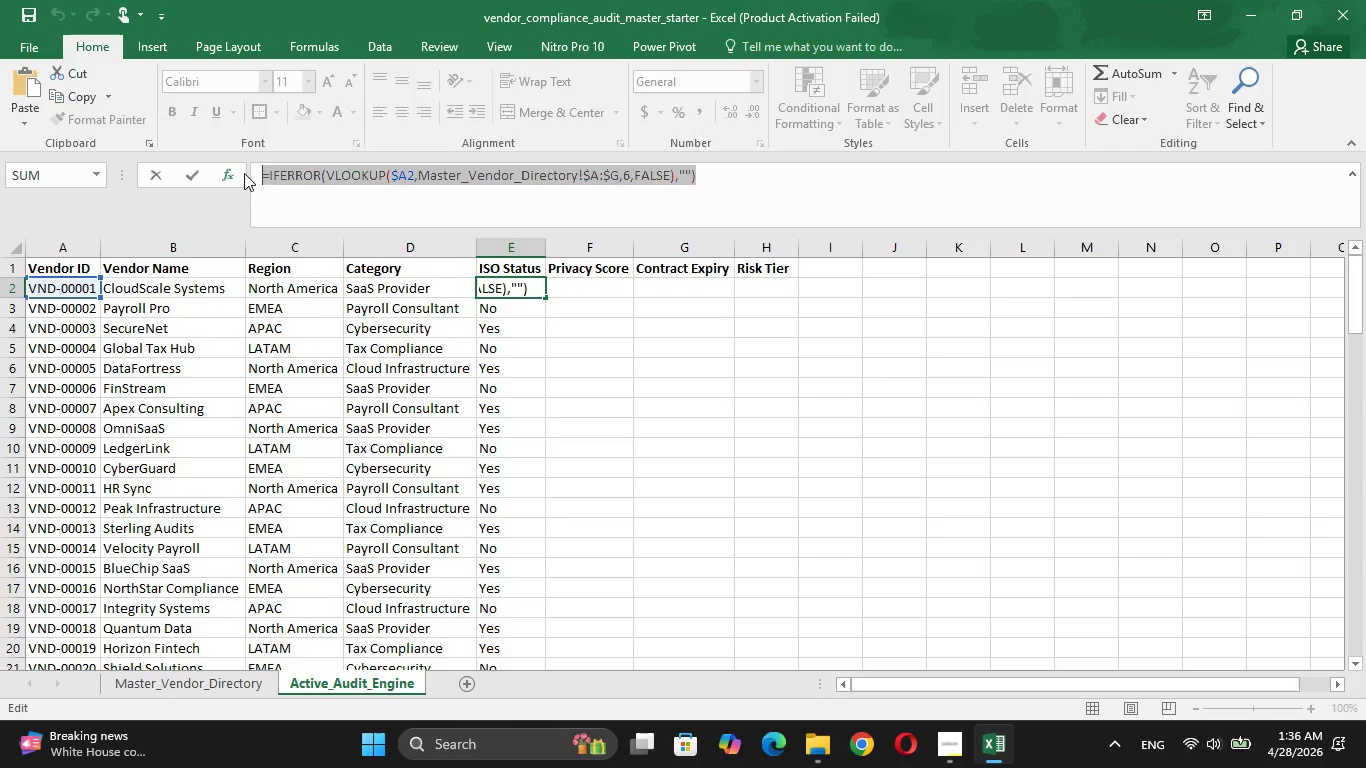 
key(Control+C)
 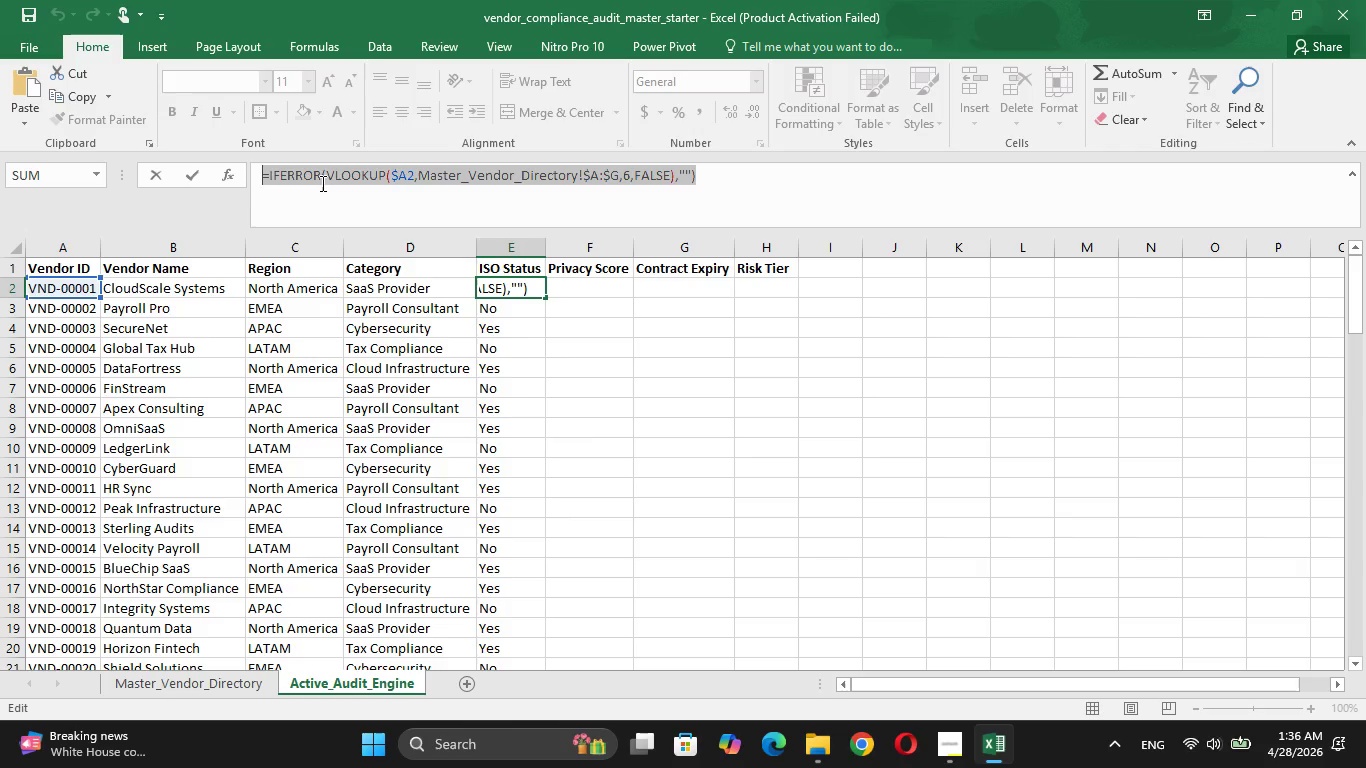 
right_click([321, 183])
 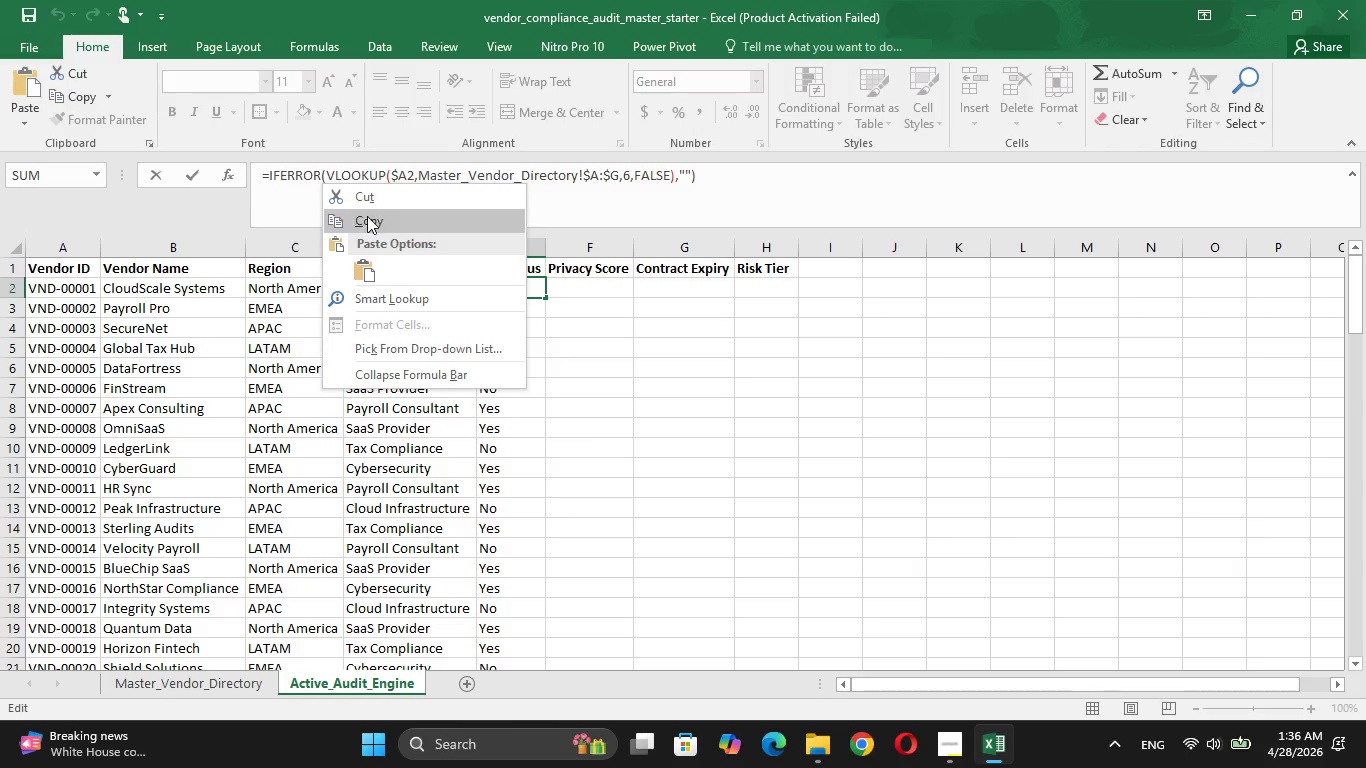 
left_click([368, 217])
 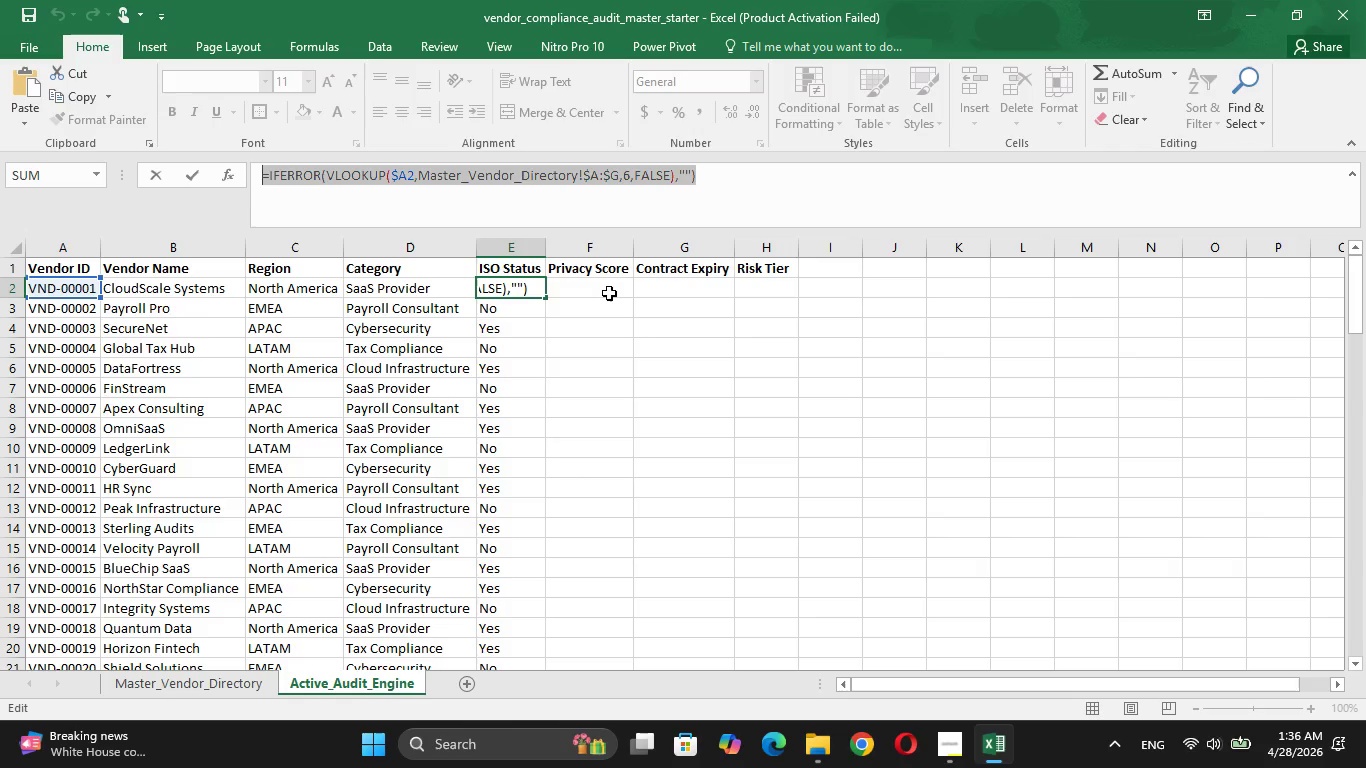 
key(Escape)
 